 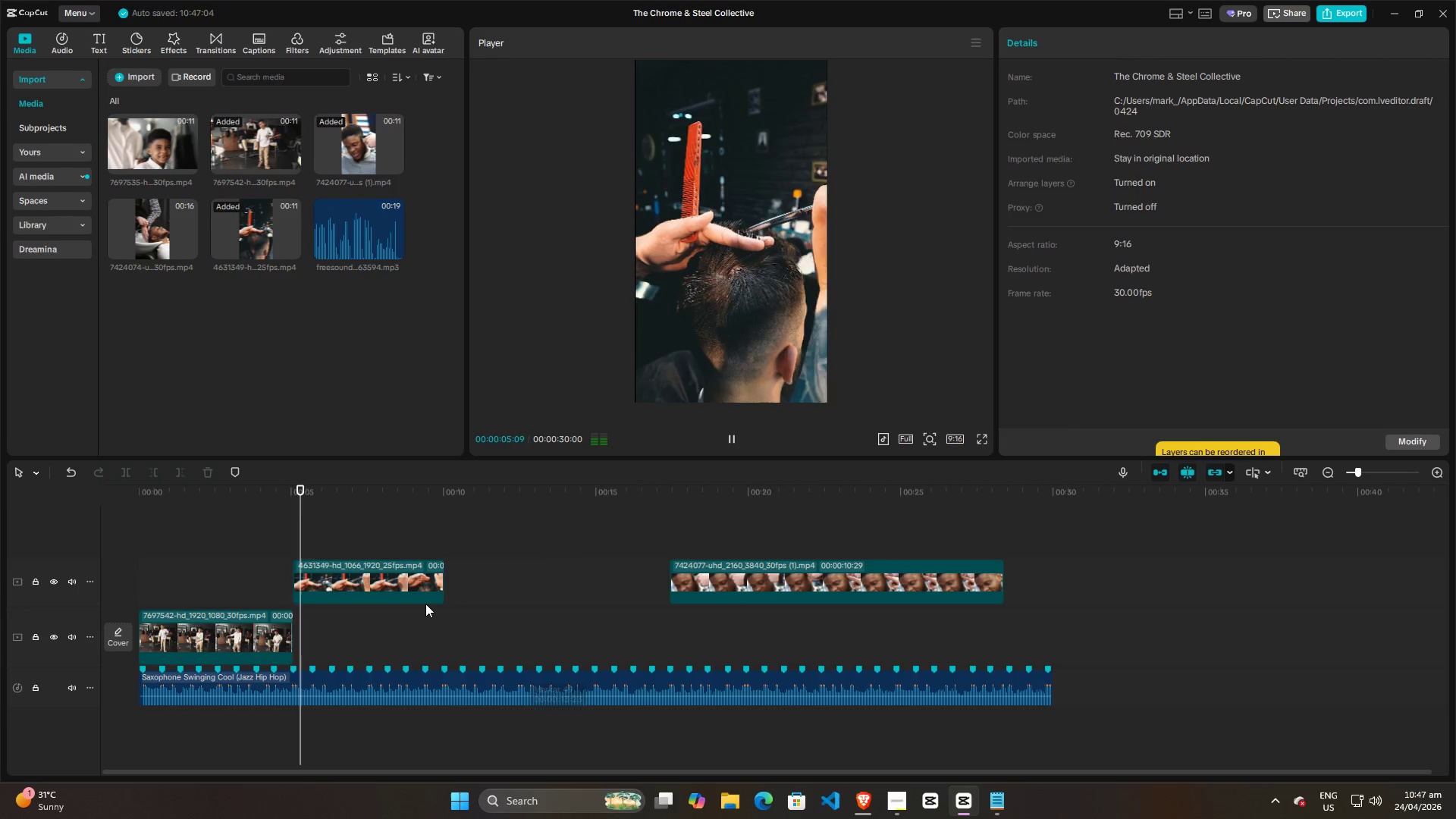 
key(Space)
 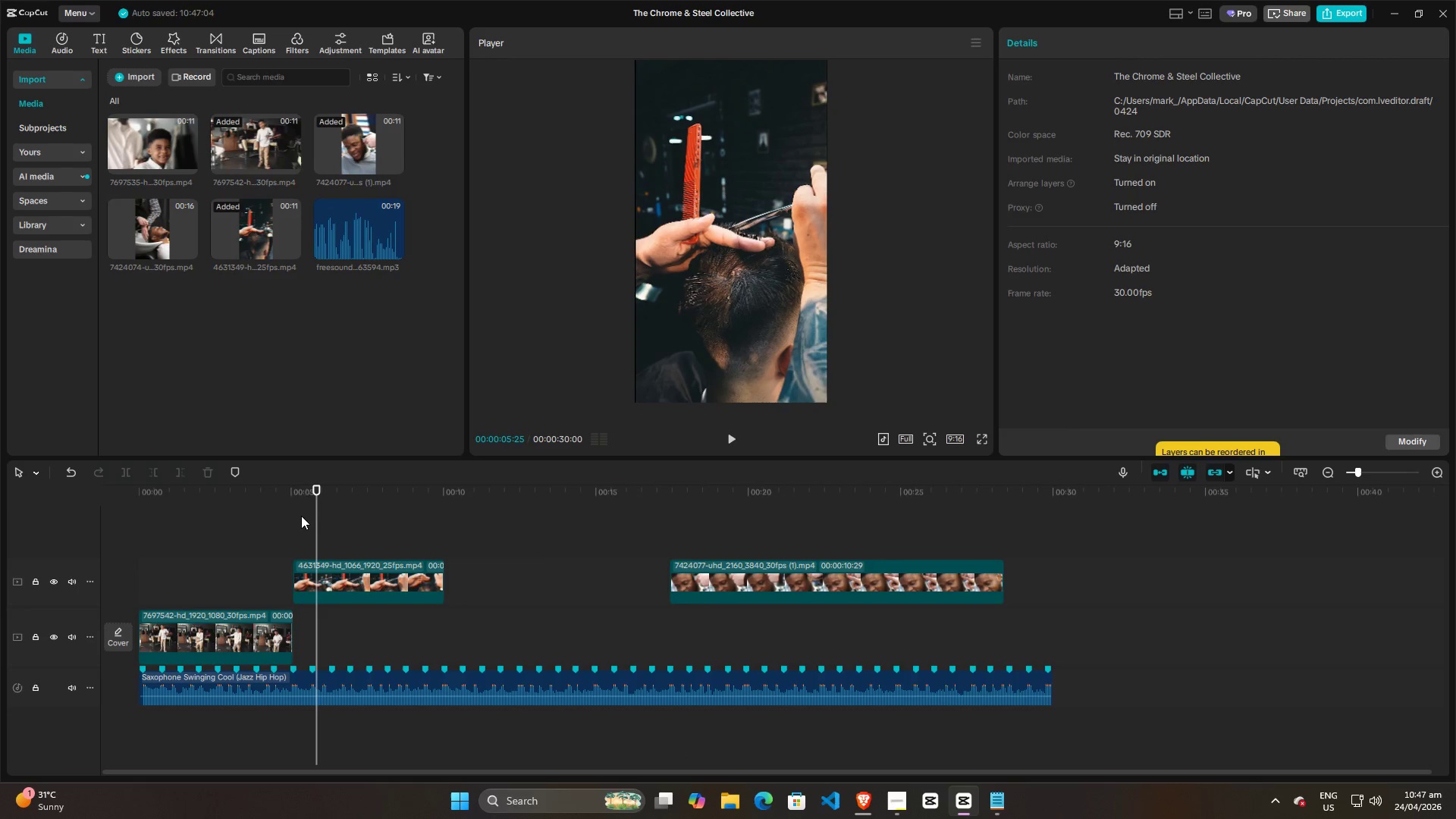 
left_click([297, 523])
 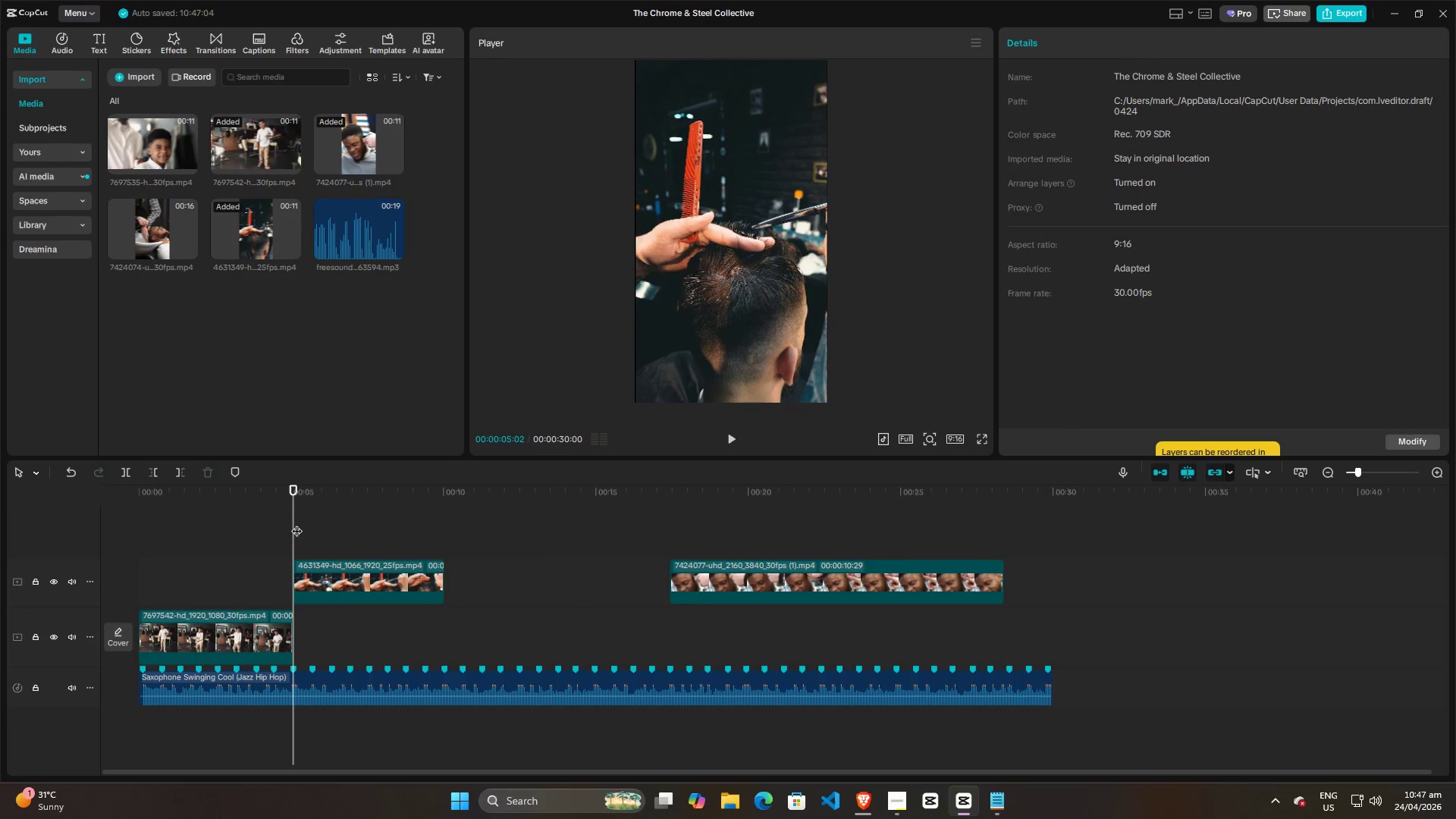 
key(Space)
 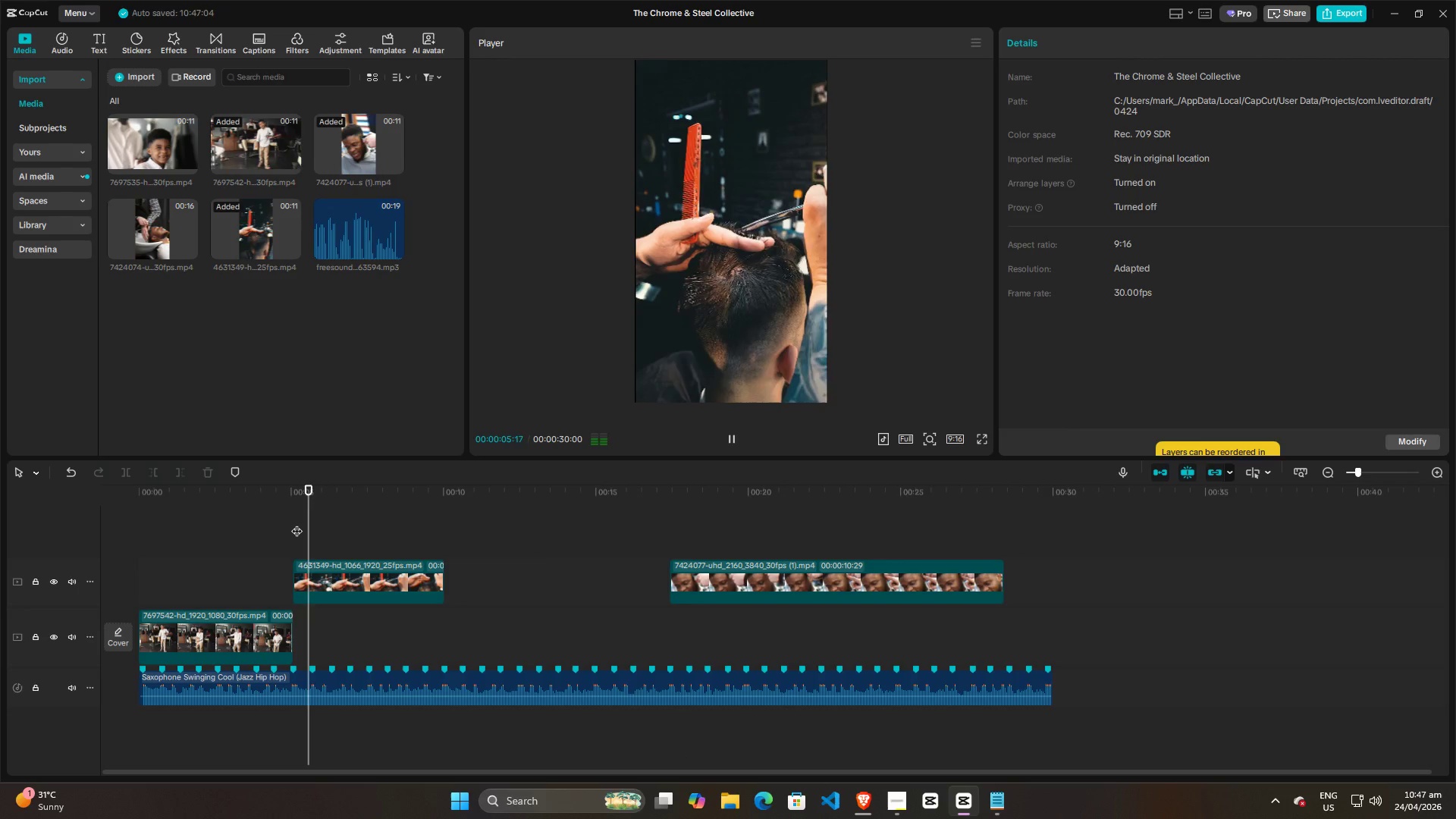 
key(Space)
 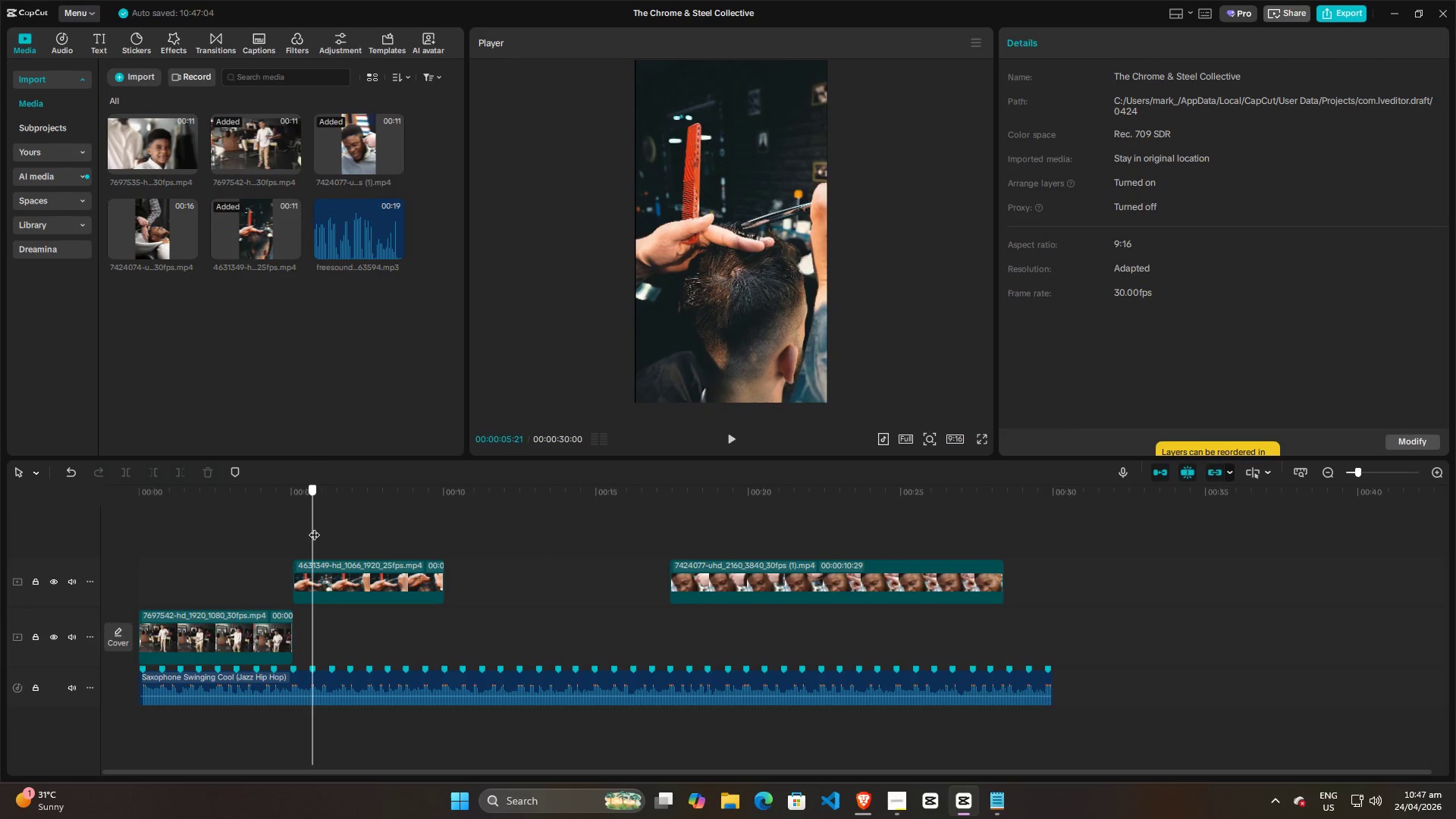 
left_click([314, 527])
 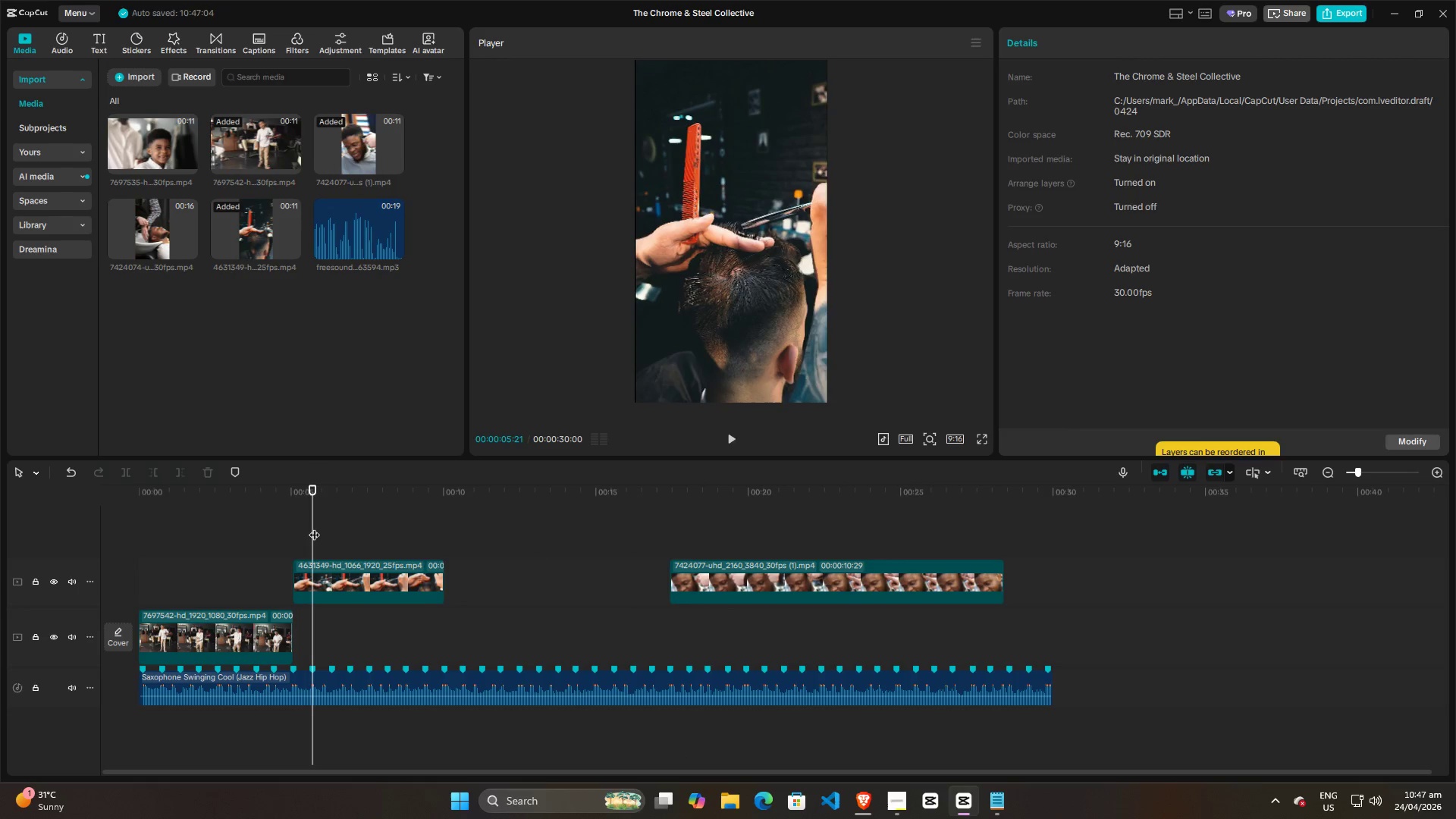 
key(Space)
 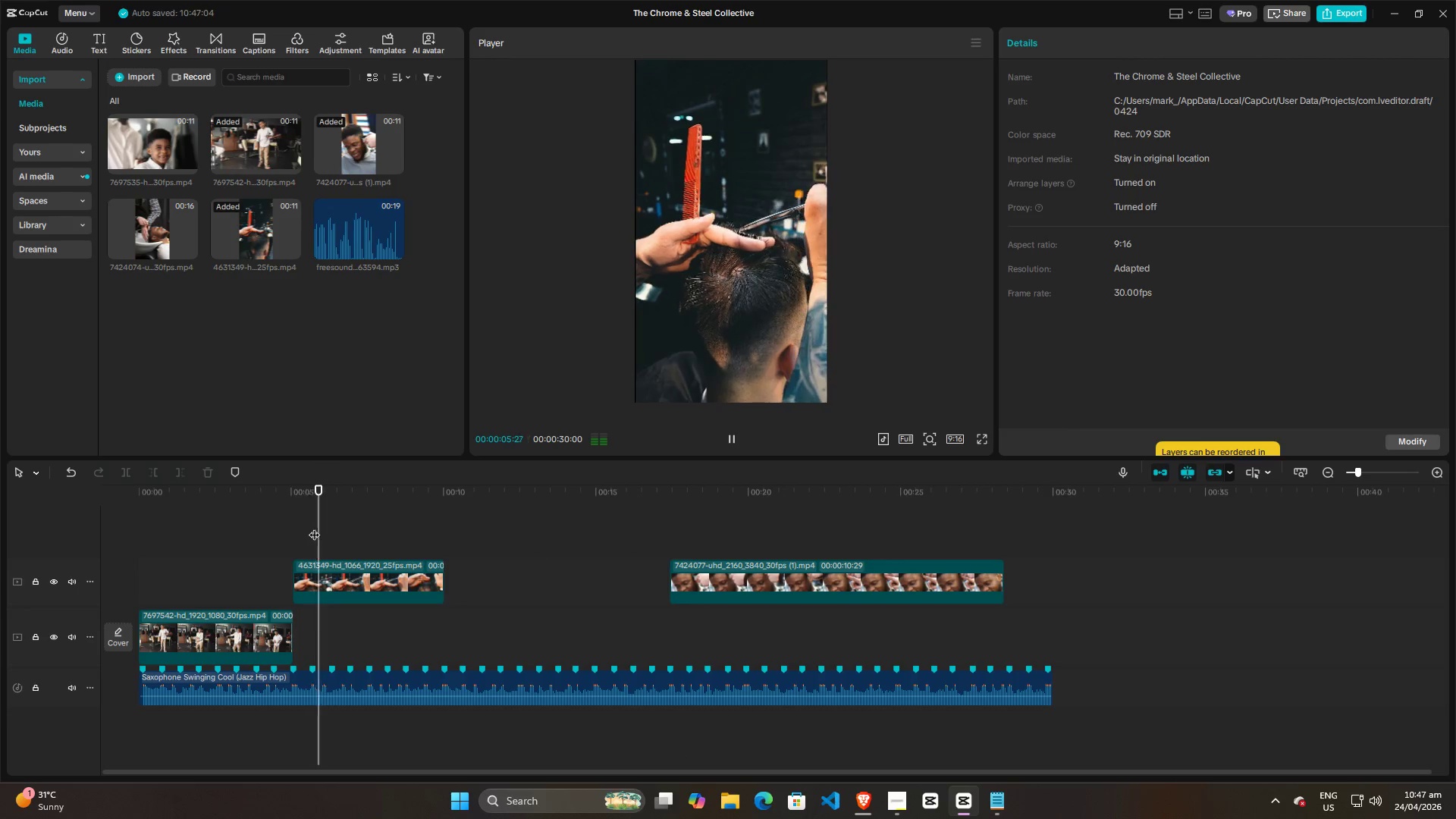 
key(Space)
 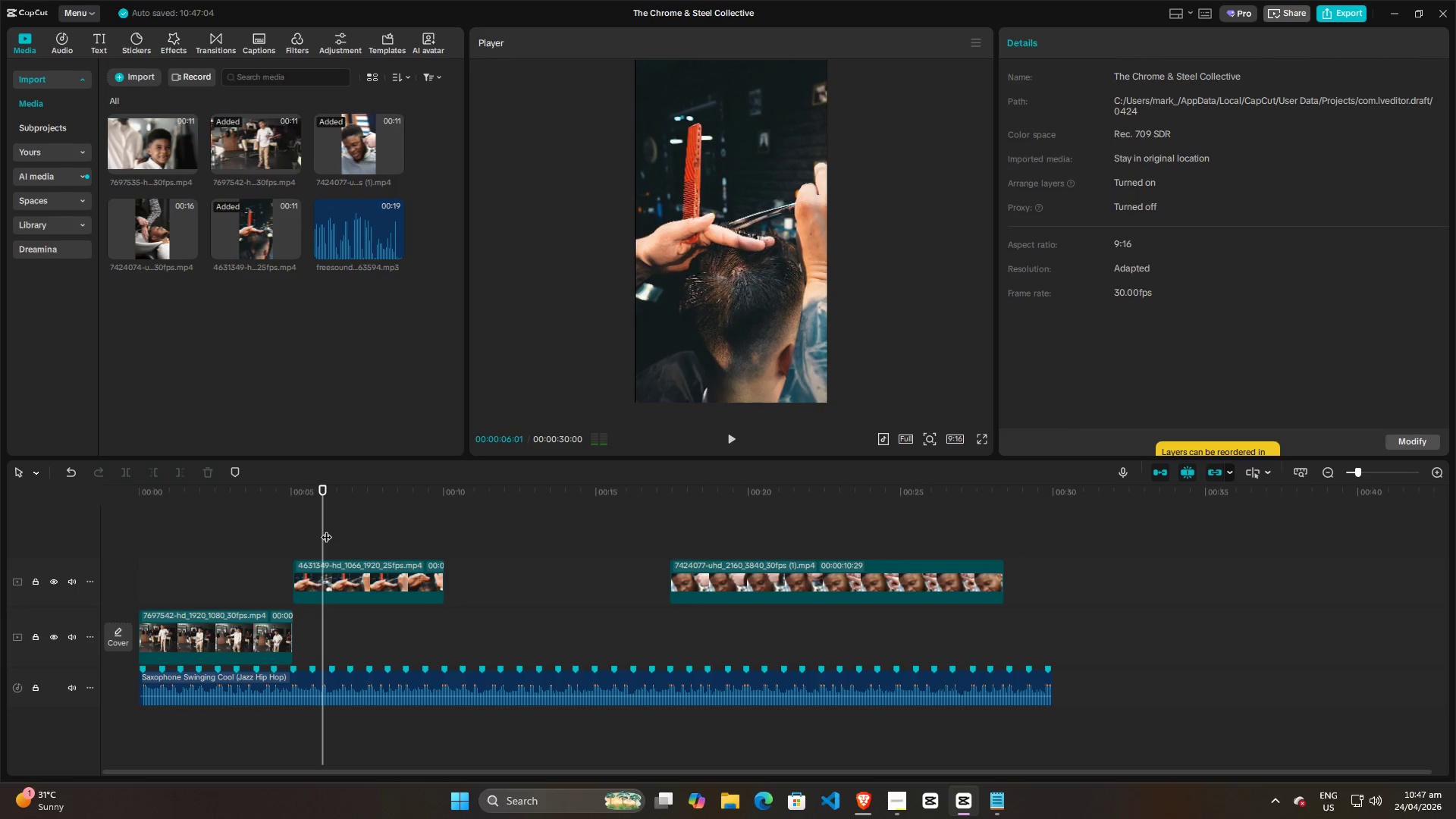 
left_click_drag(start_coordinate=[326, 529], to_coordinate=[305, 529])
 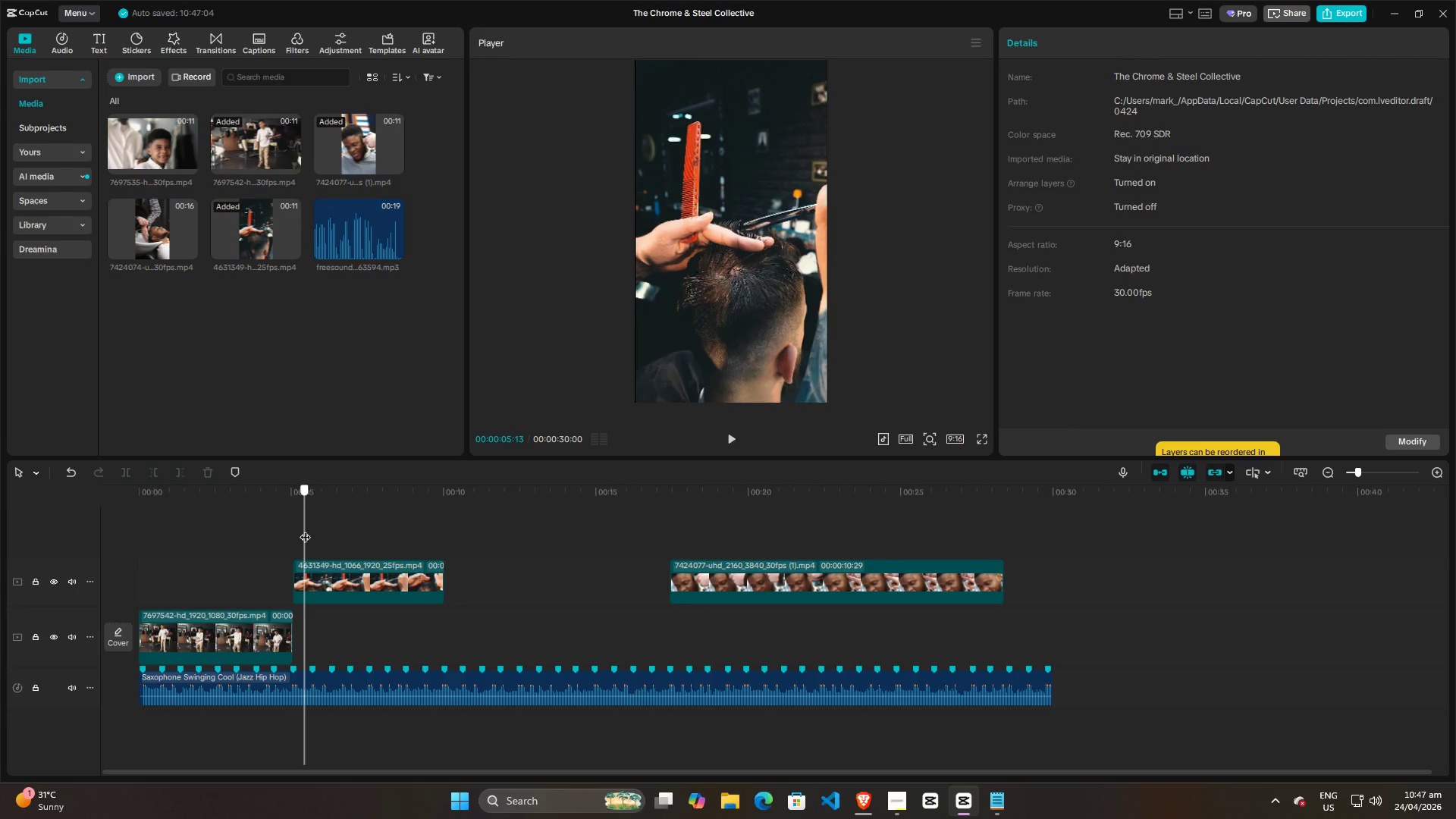 
key(Space)
 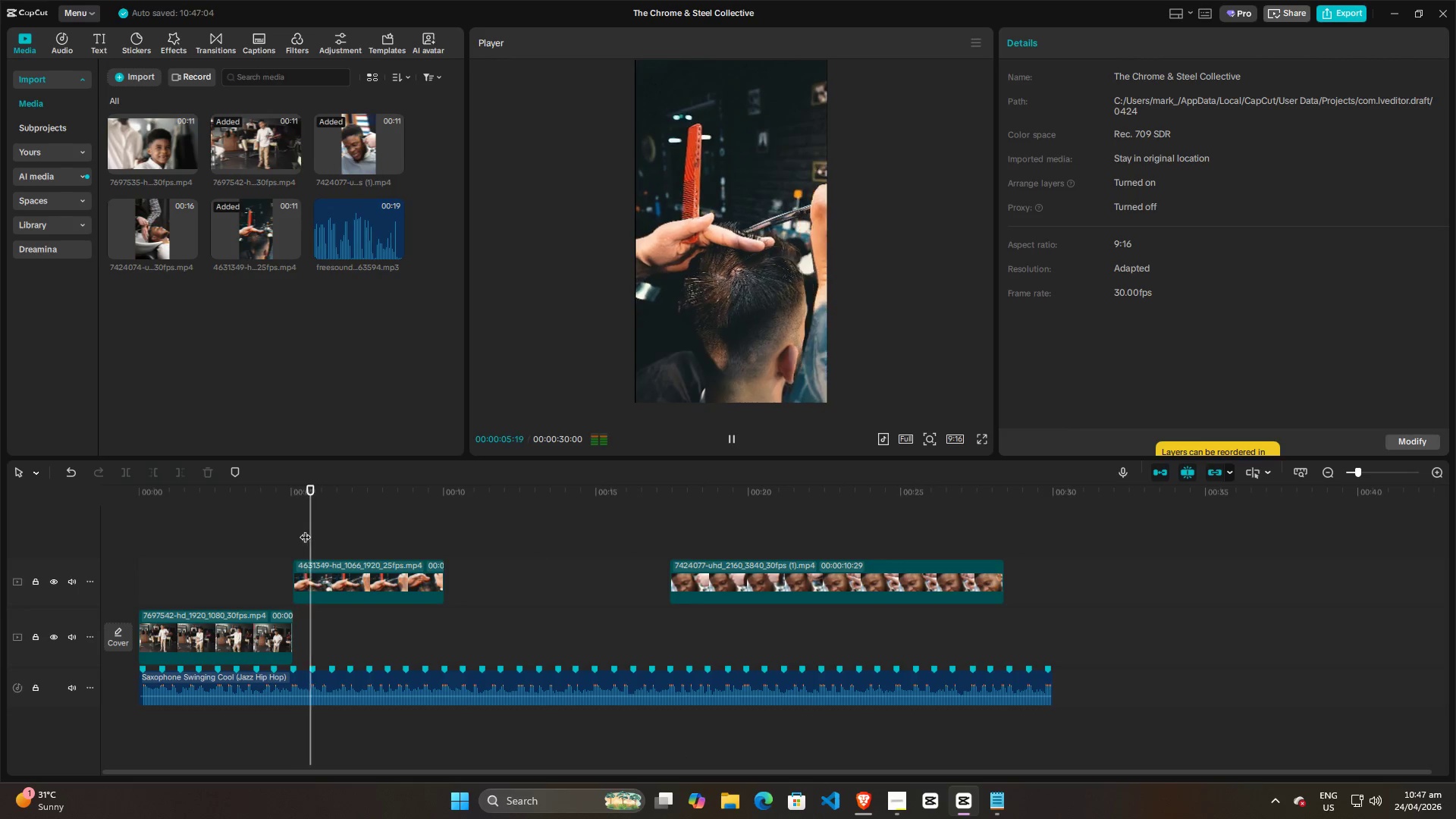 
key(Space)
 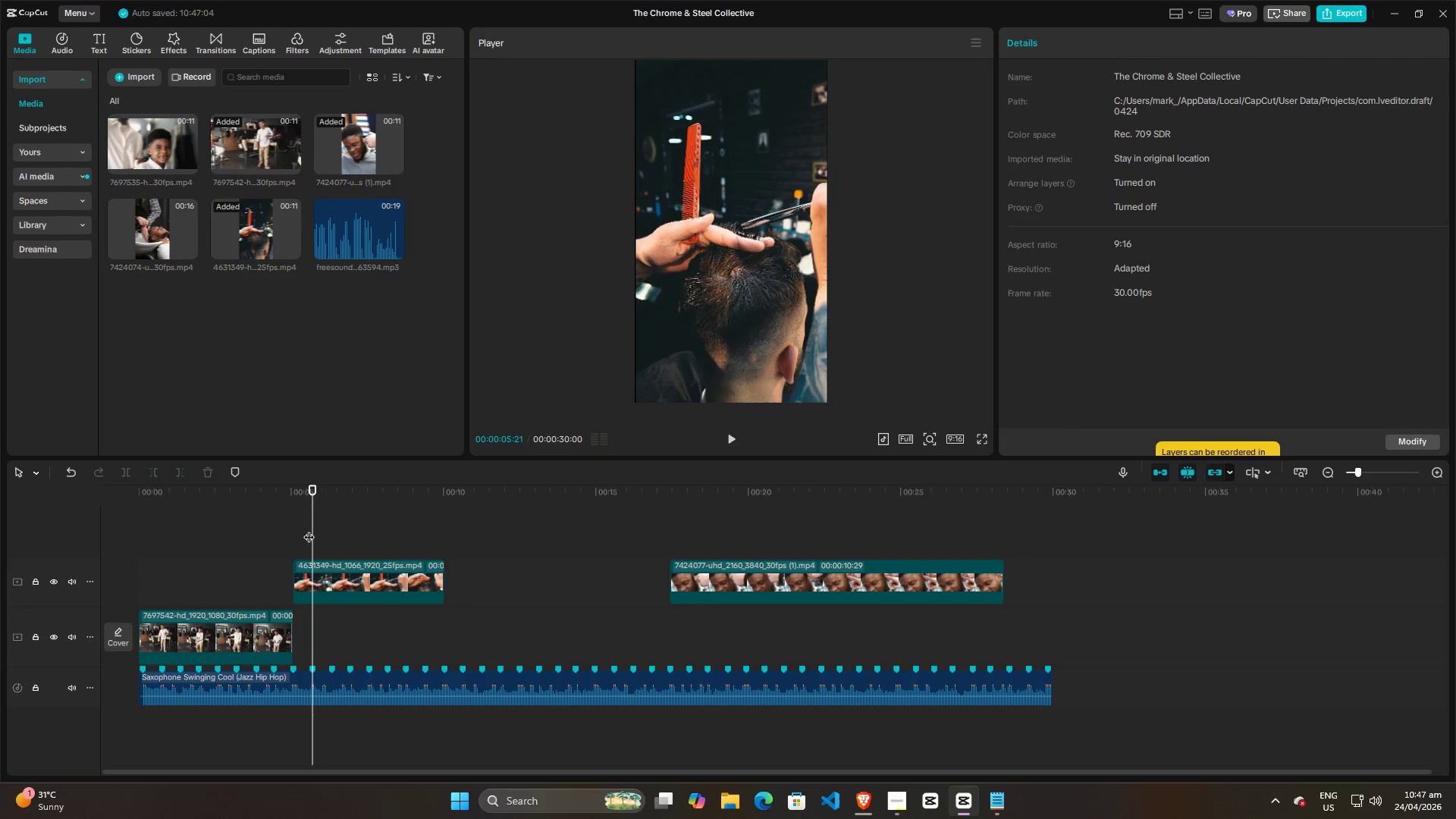 
left_click_drag(start_coordinate=[310, 529], to_coordinate=[315, 531])
 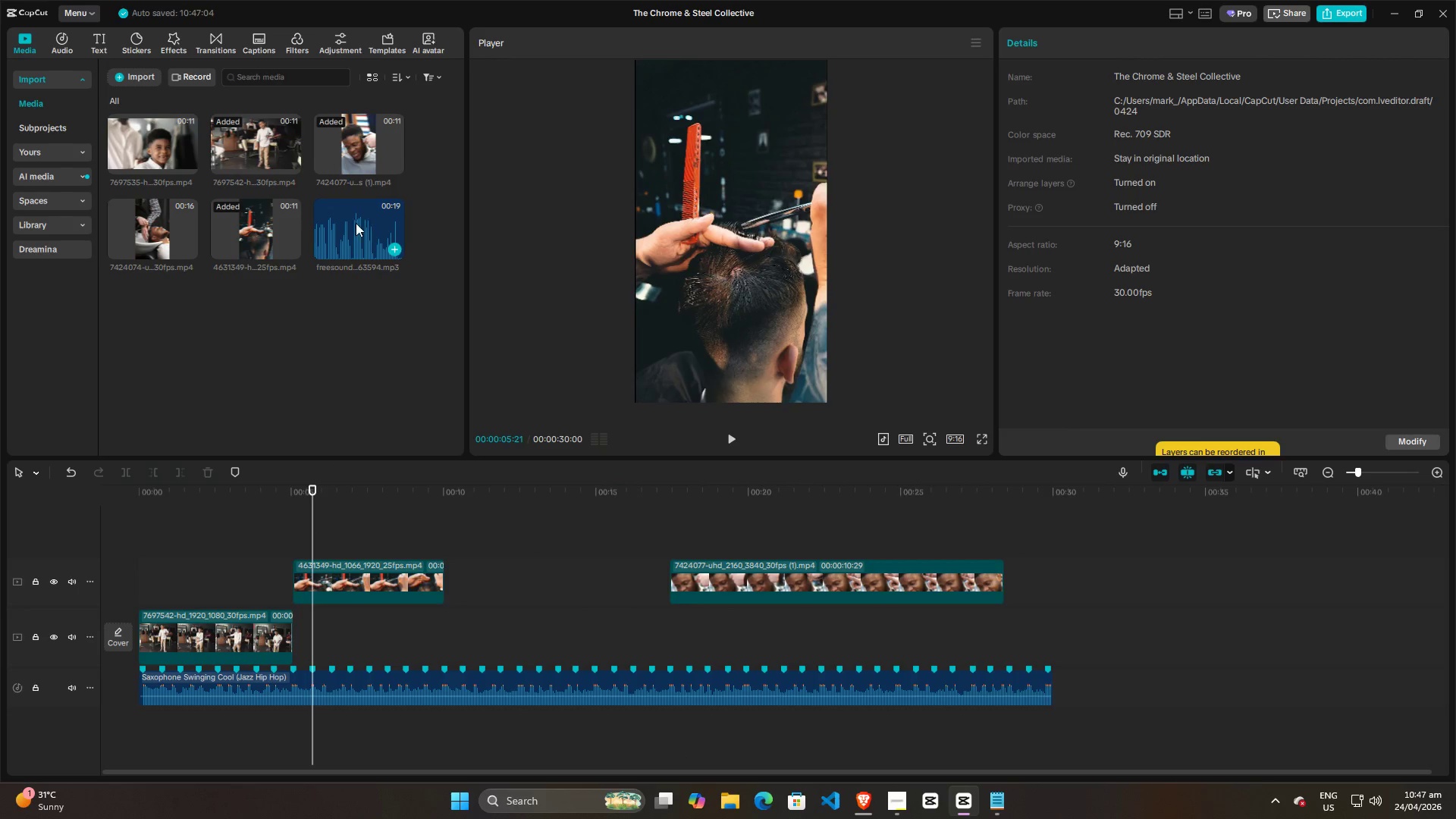 
left_click_drag(start_coordinate=[353, 228], to_coordinate=[291, 726])
 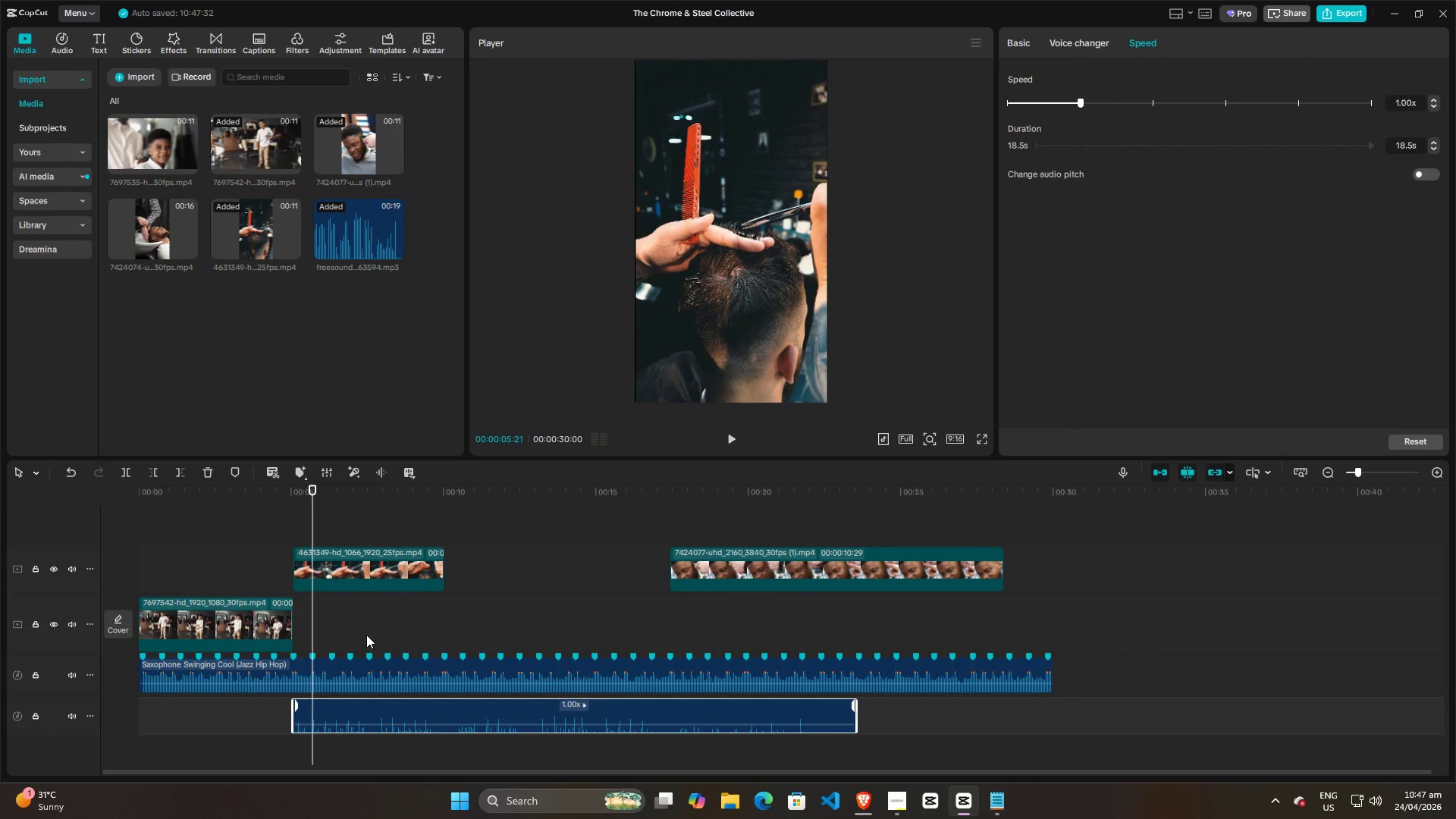 
hold_key(key=ControlLeft, duration=1.06)
 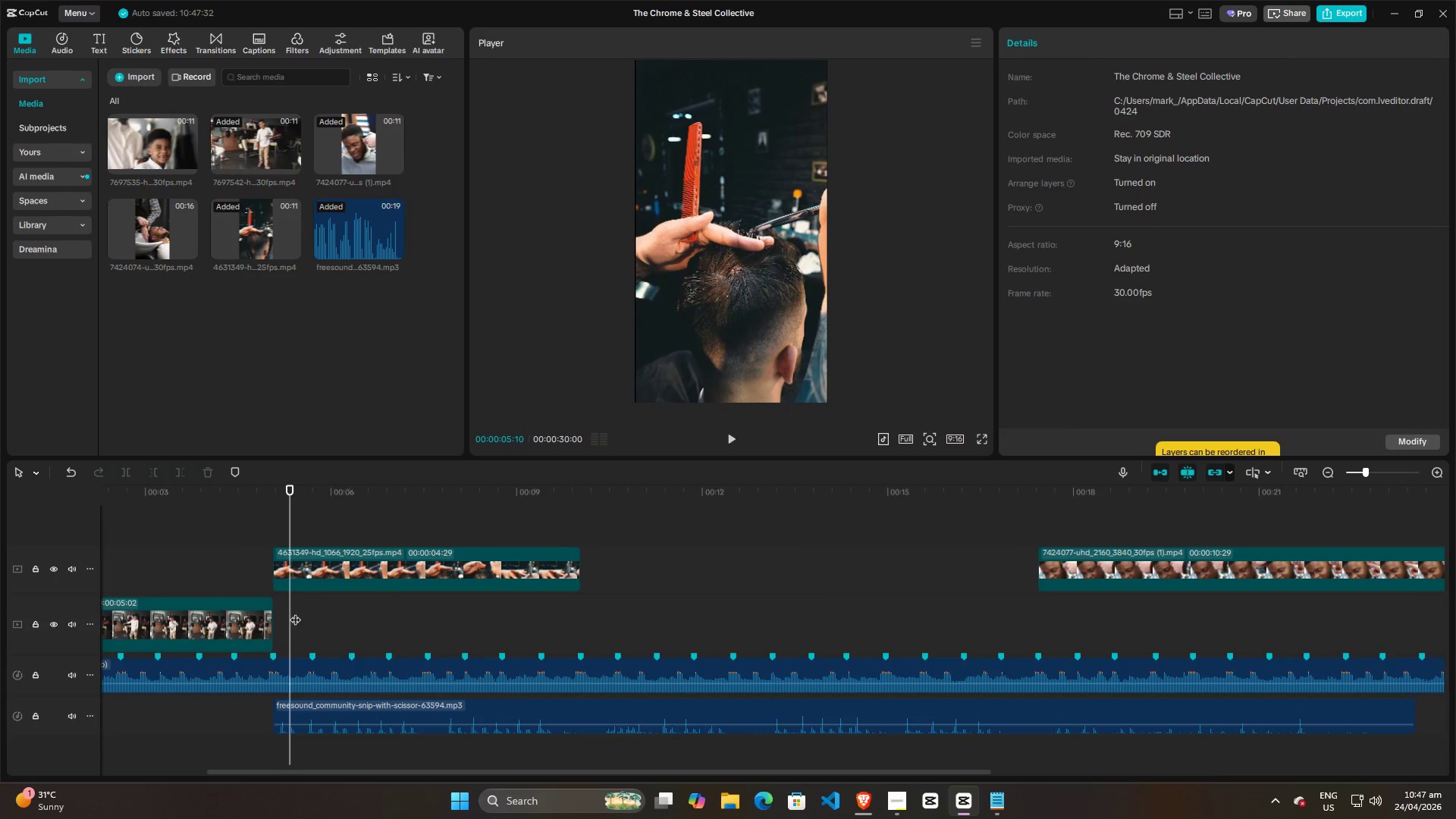 
left_click([290, 620])
 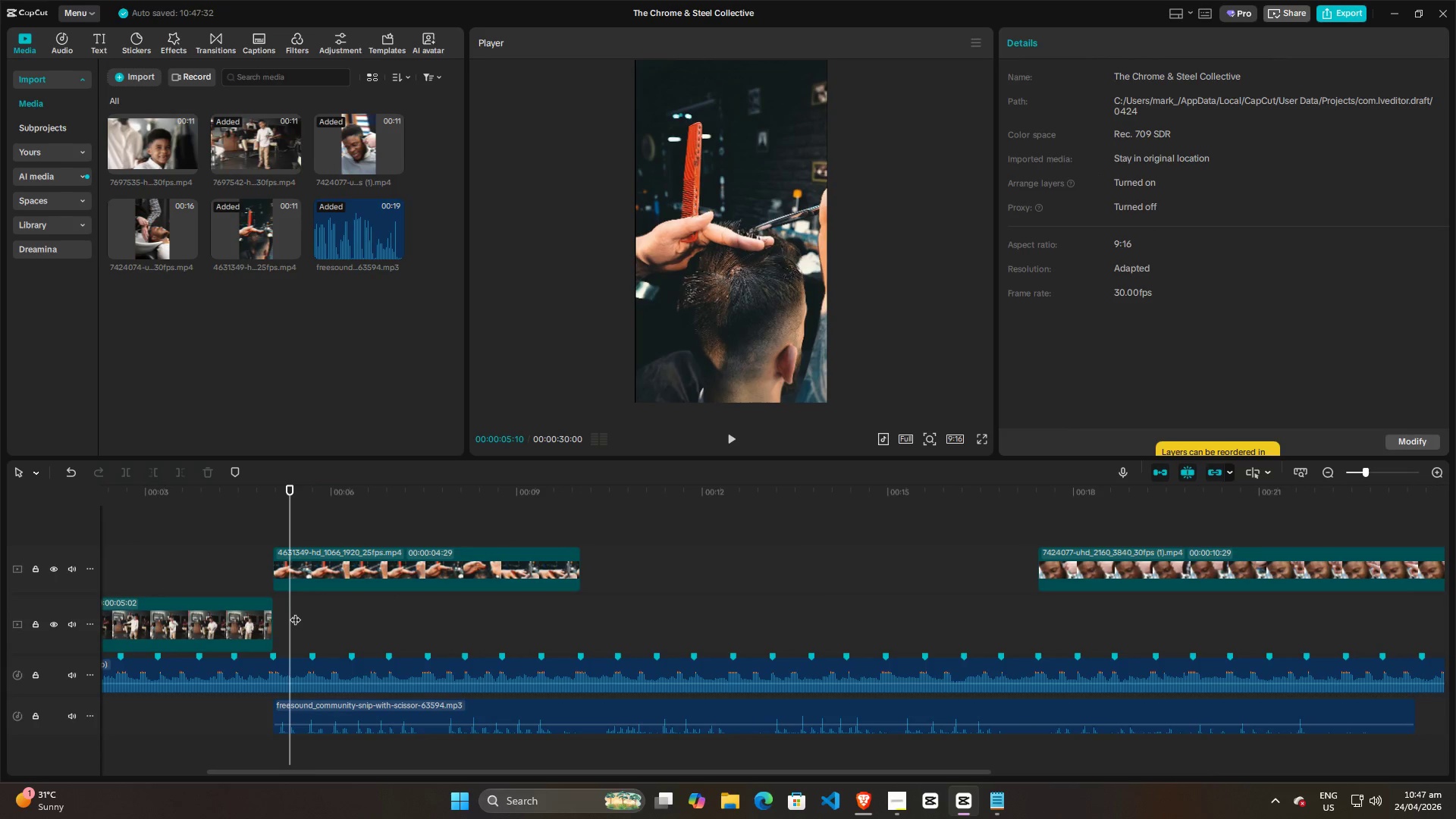 
scroll: coordinate [365, 640], scroll_direction: up, amount: 14.0
 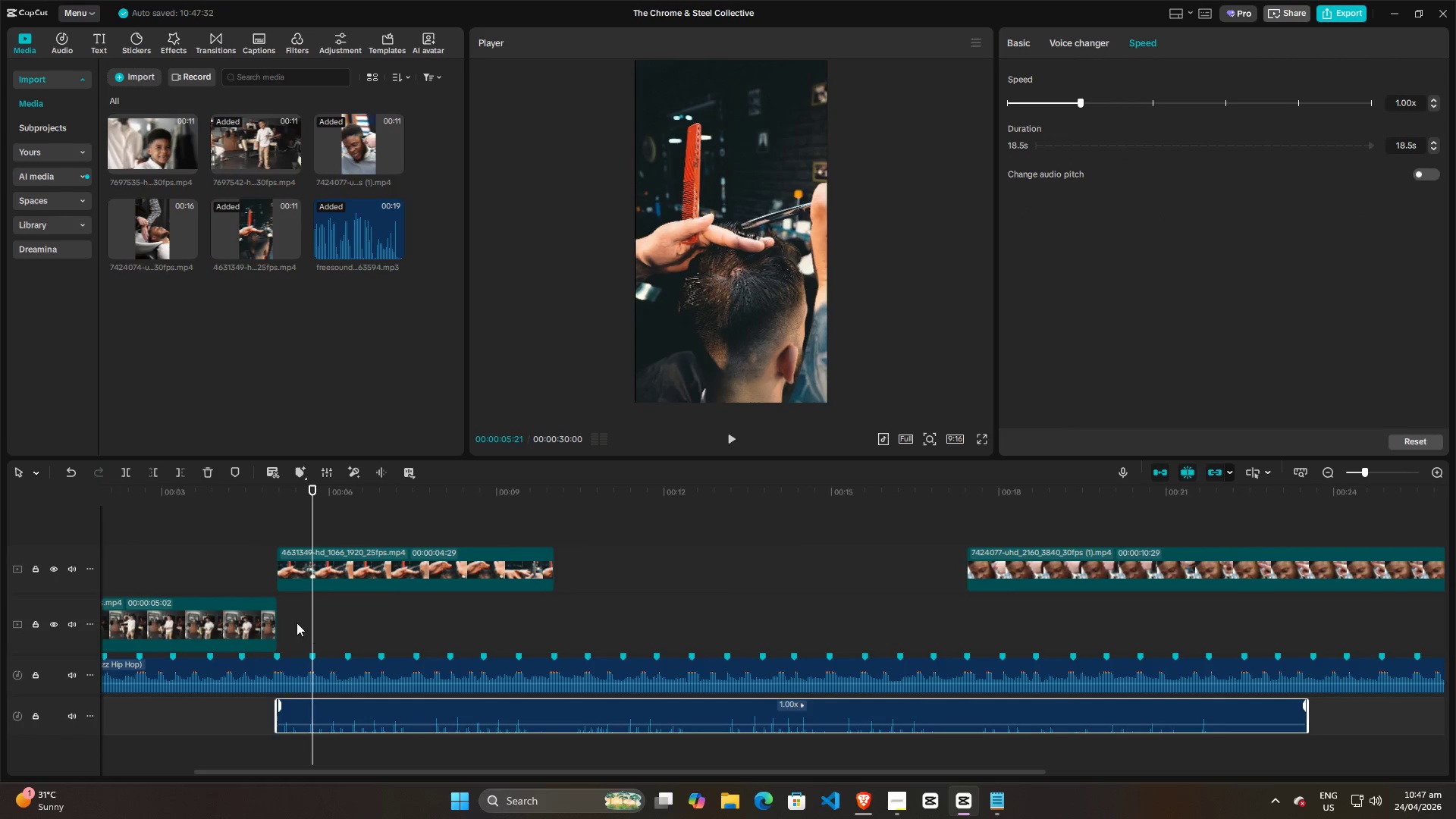 
left_click_drag(start_coordinate=[295, 611], to_coordinate=[271, 613])
 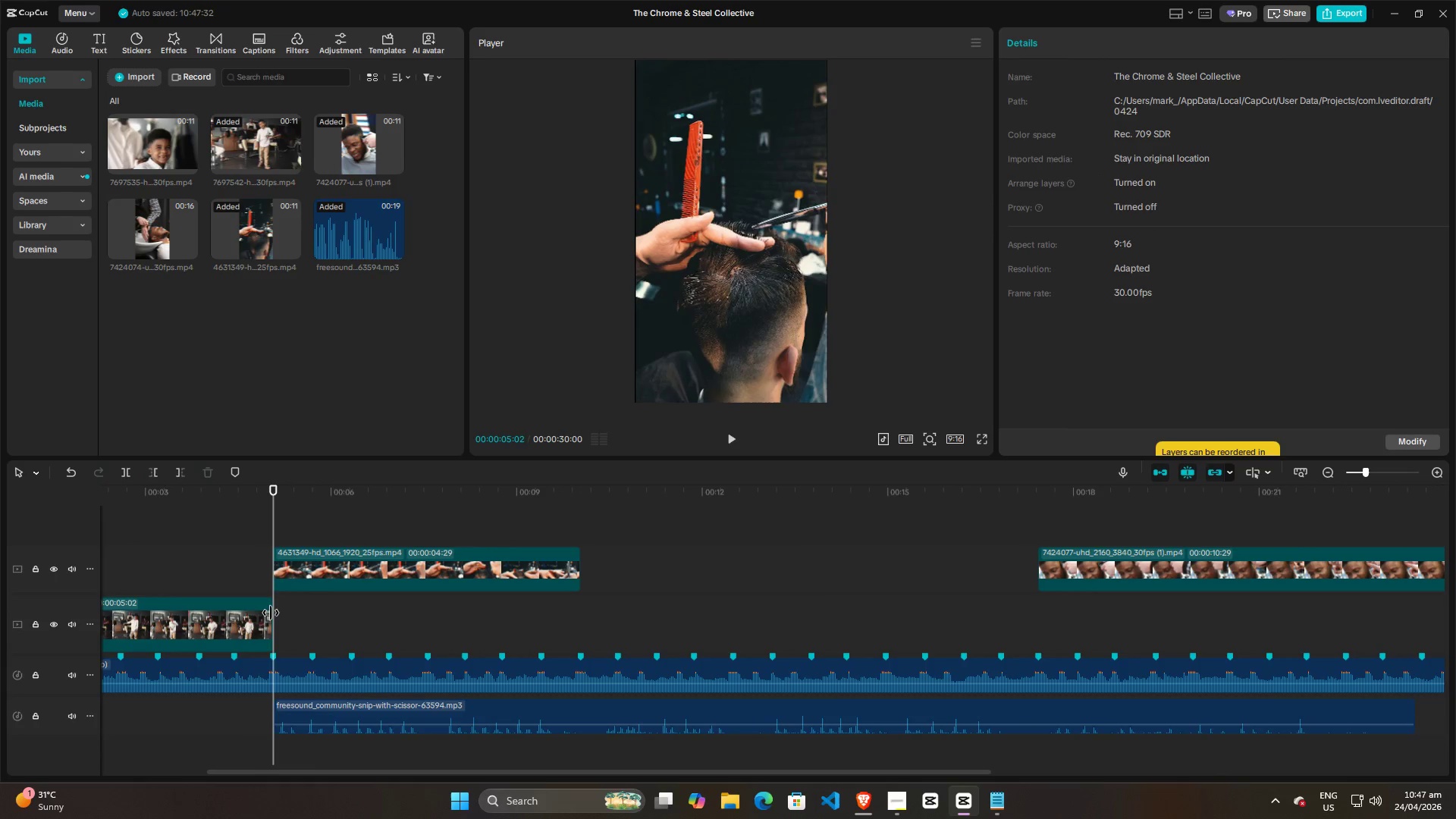 
key(Space)
 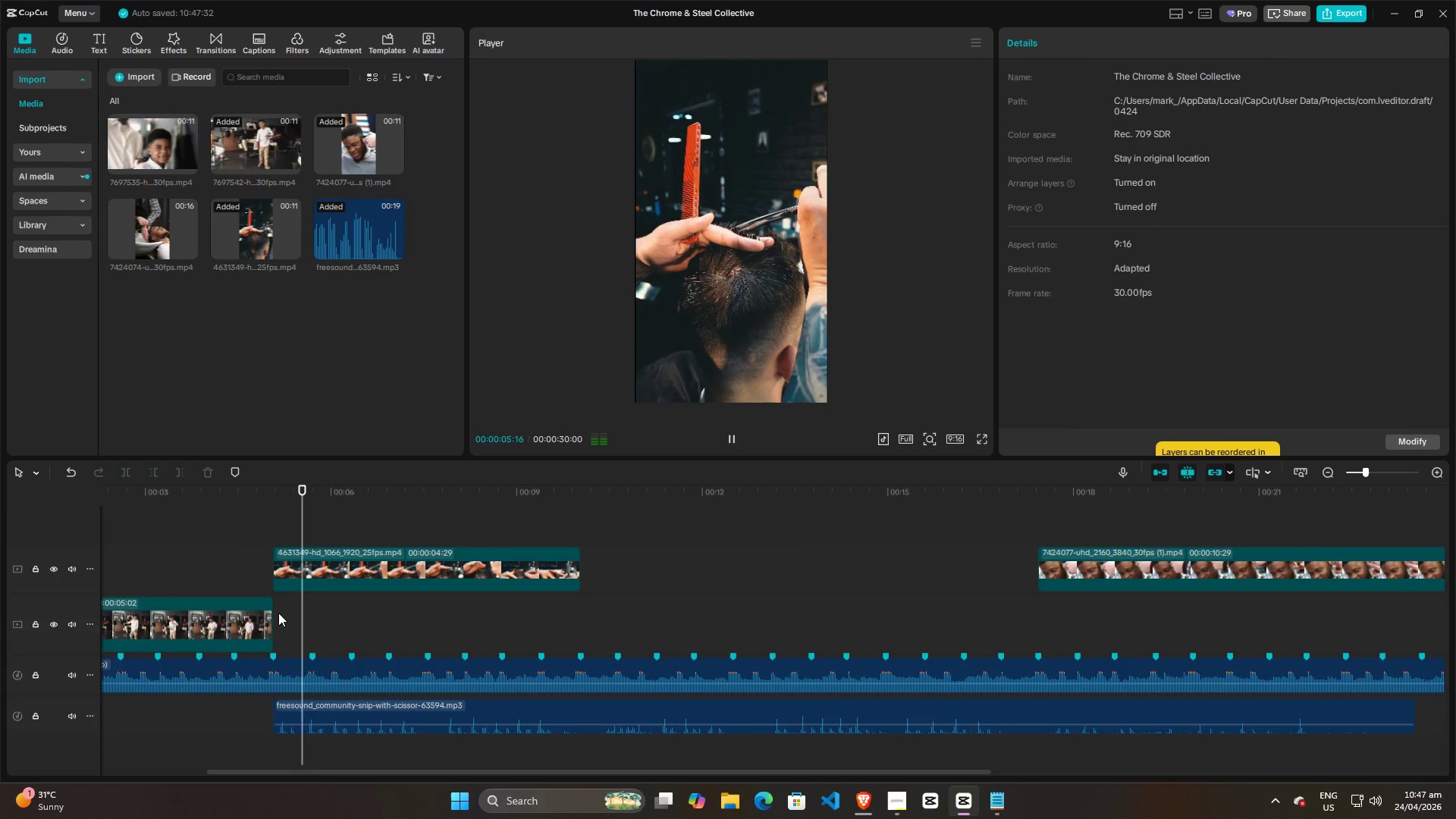 
key(Space)
 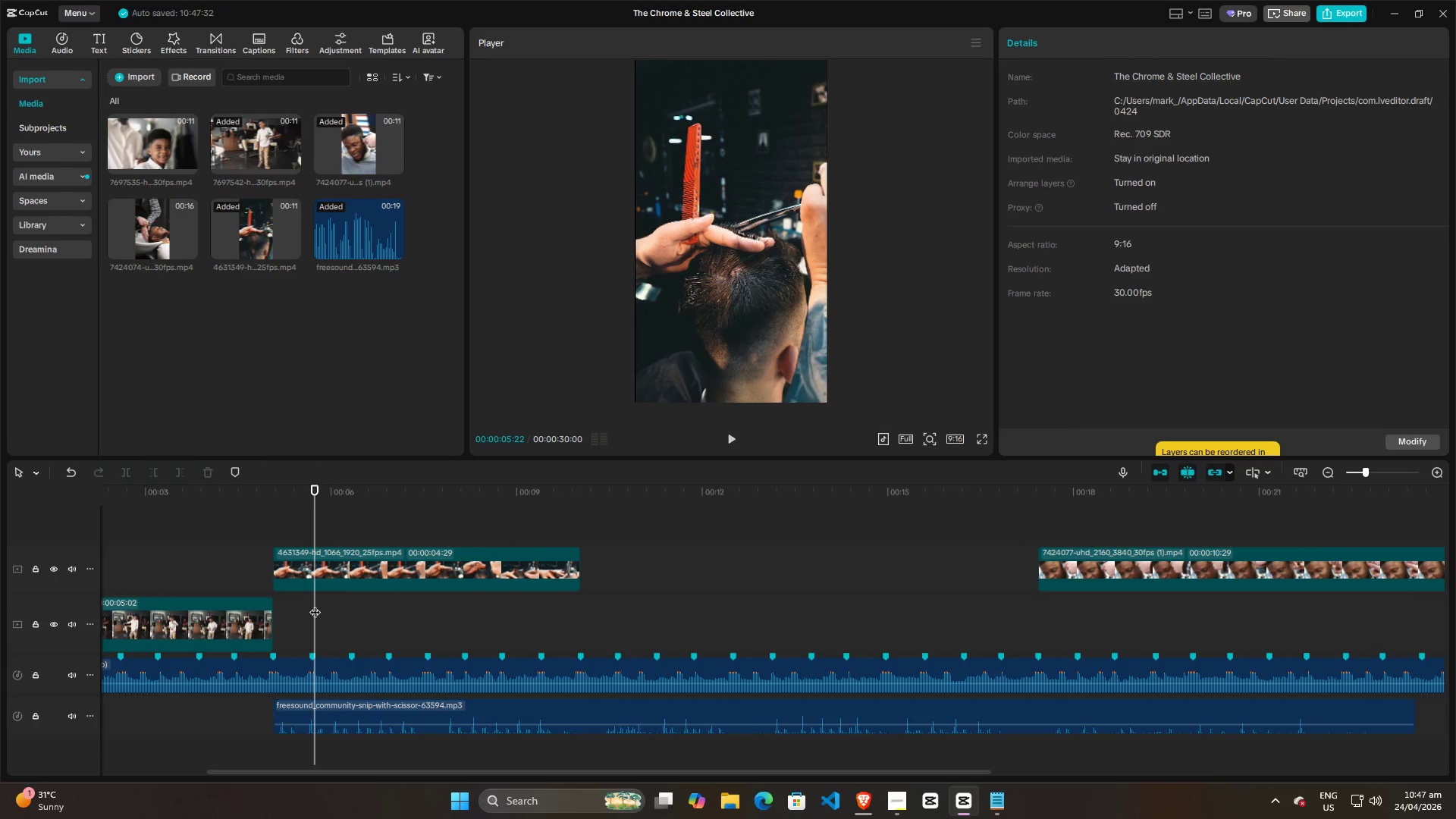 
left_click_drag(start_coordinate=[315, 604], to_coordinate=[274, 608])
 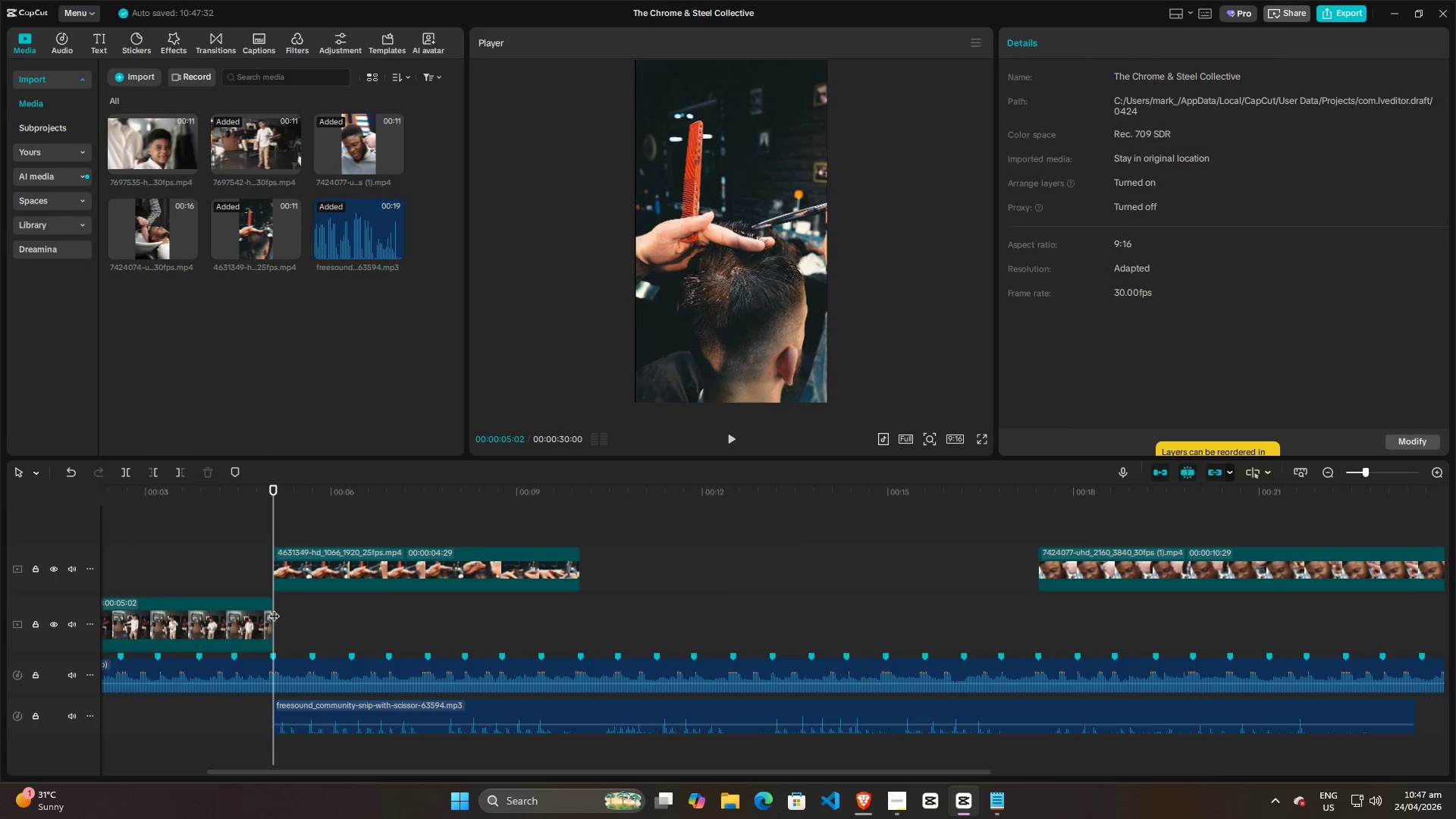 
key(Space)
 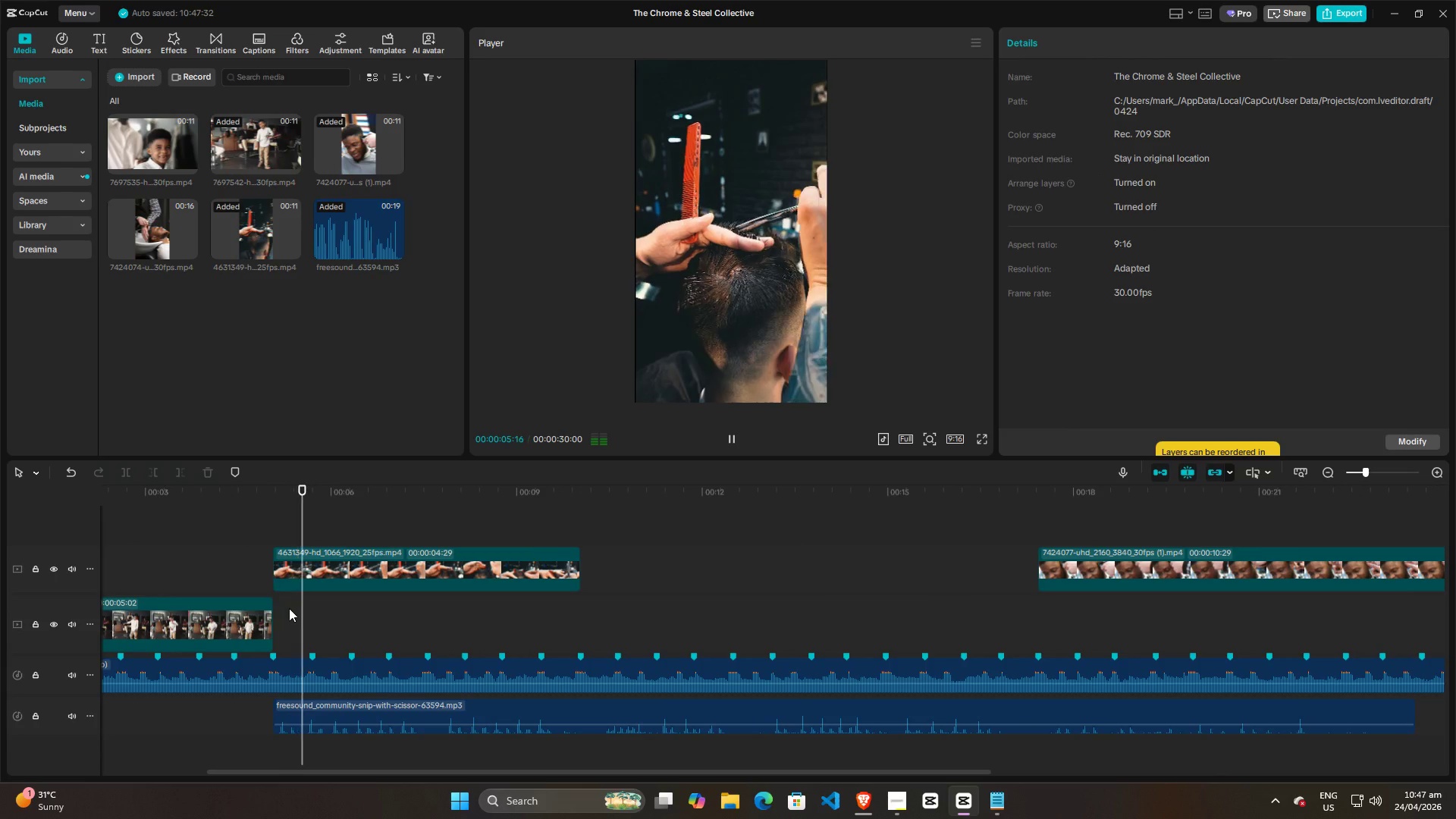 
key(Space)
 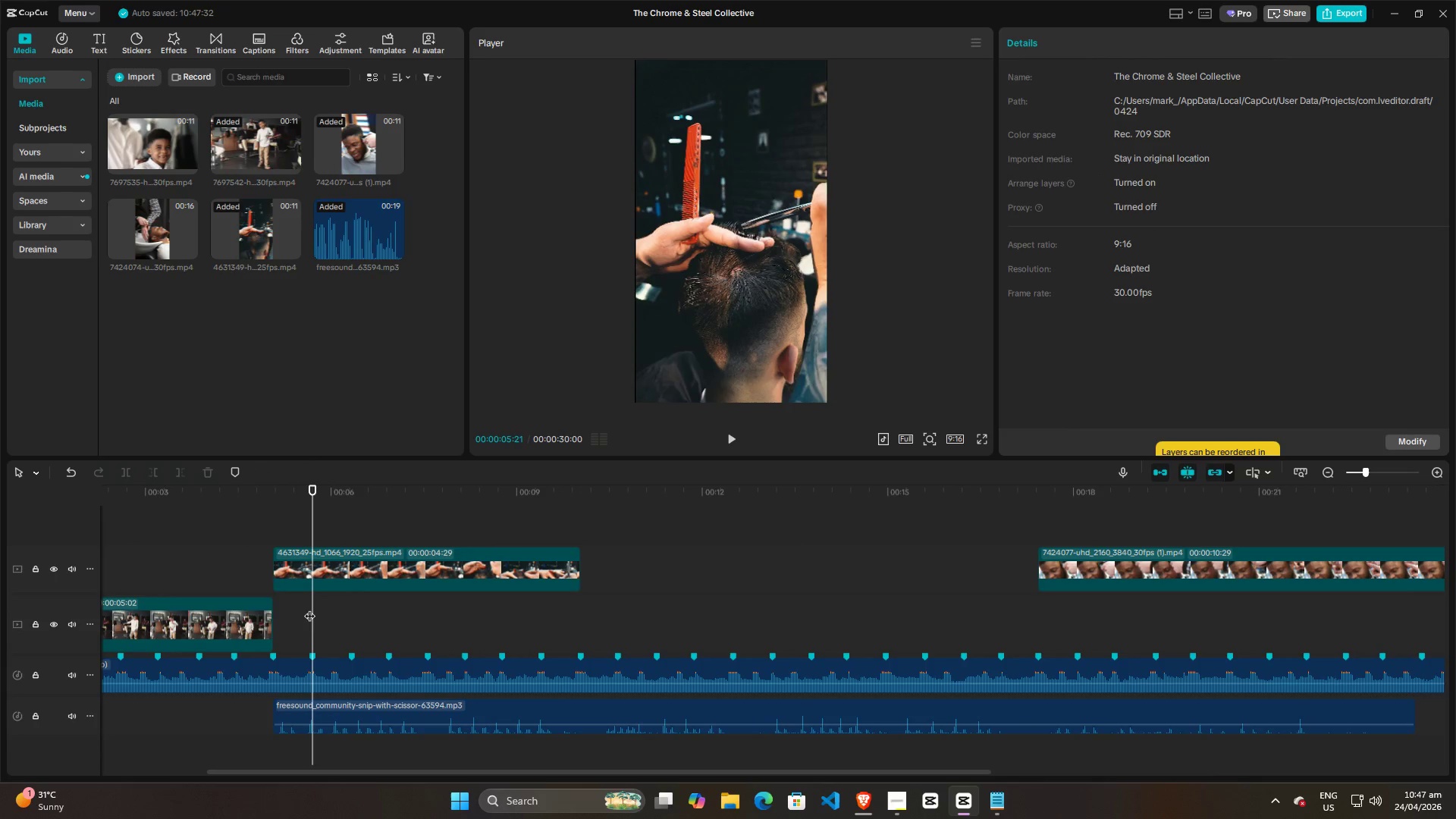 
left_click_drag(start_coordinate=[312, 608], to_coordinate=[276, 607])
 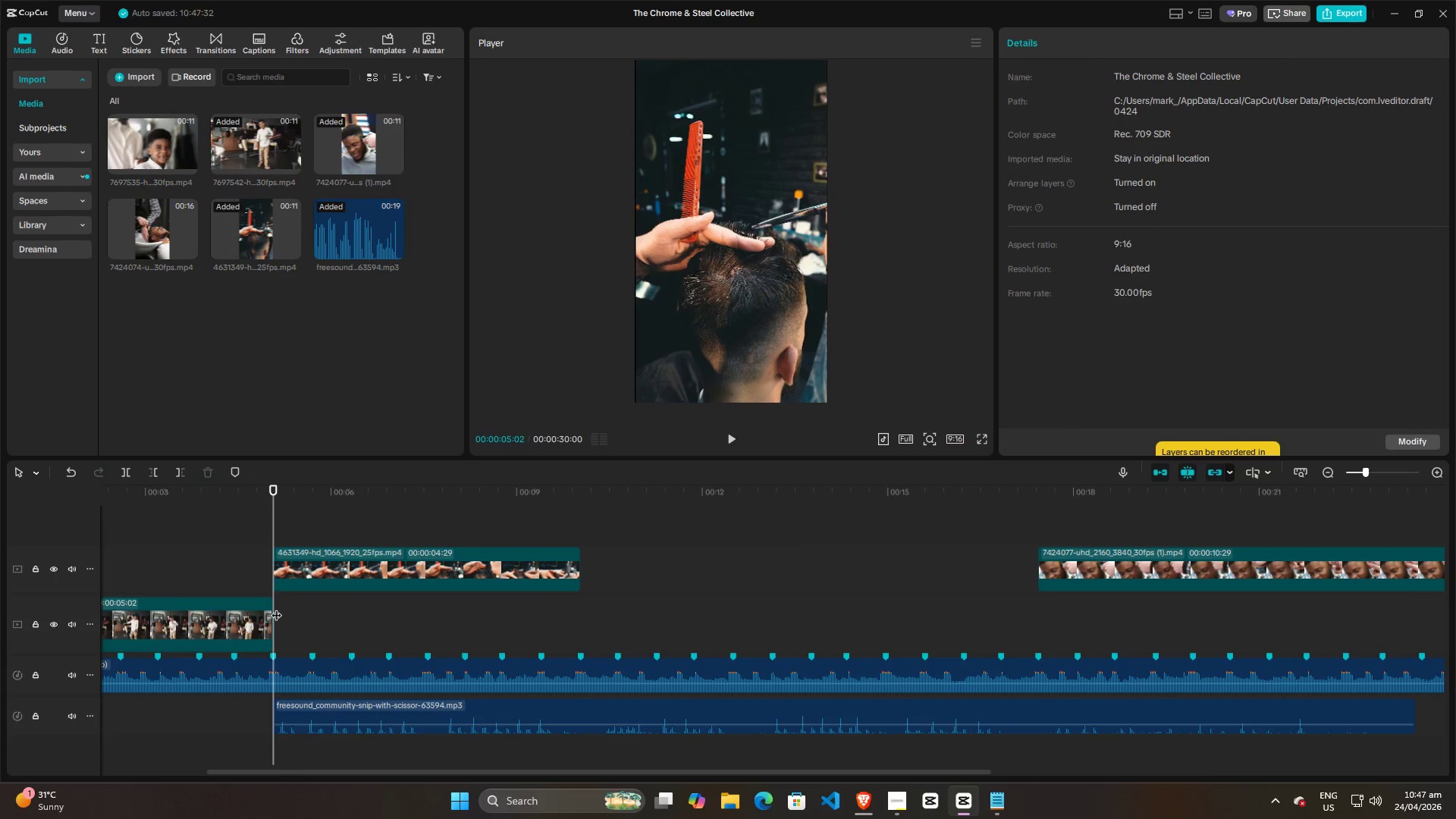 
key(Space)
 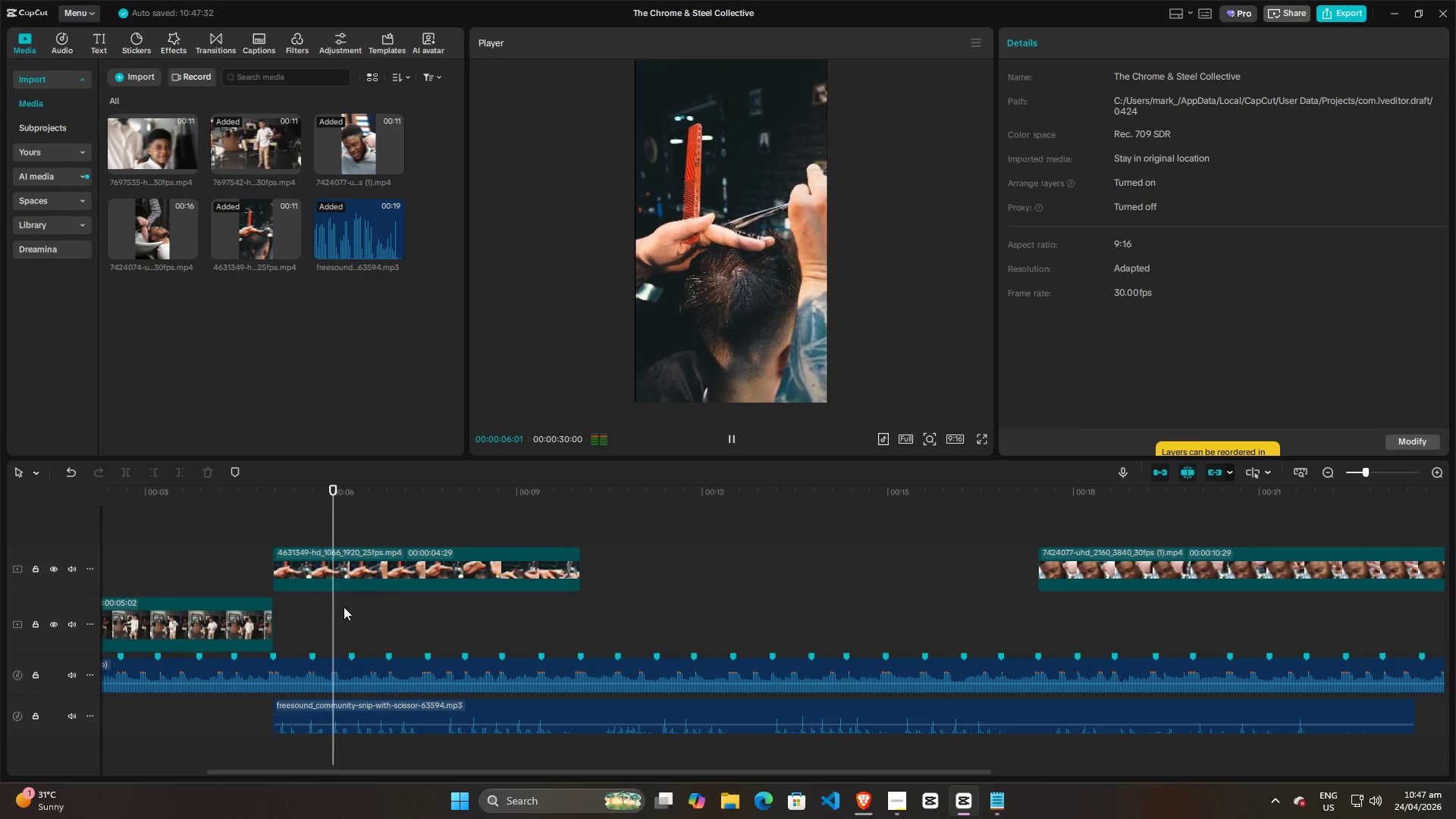 
key(Space)
 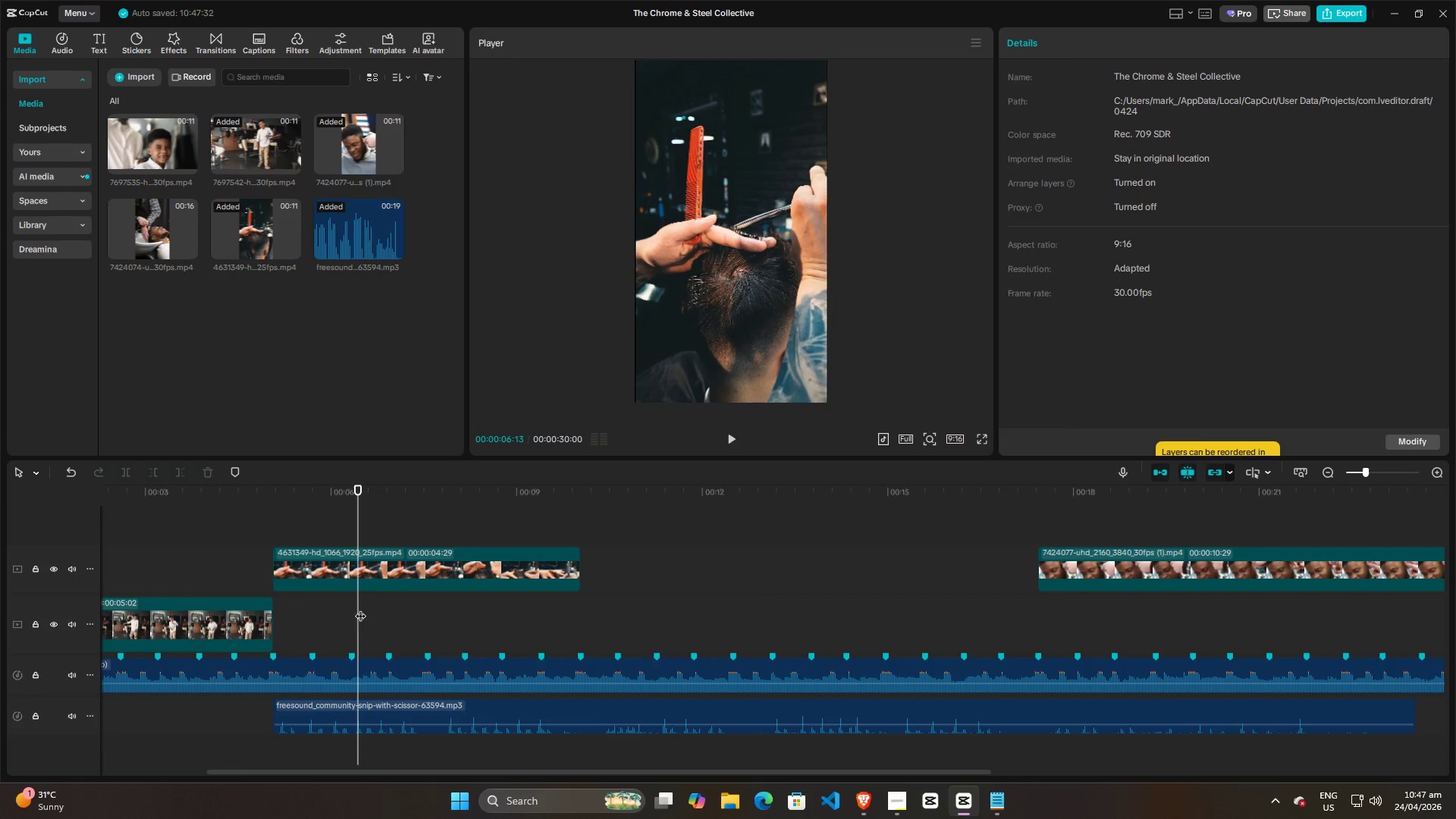 
left_click_drag(start_coordinate=[357, 608], to_coordinate=[272, 609])
 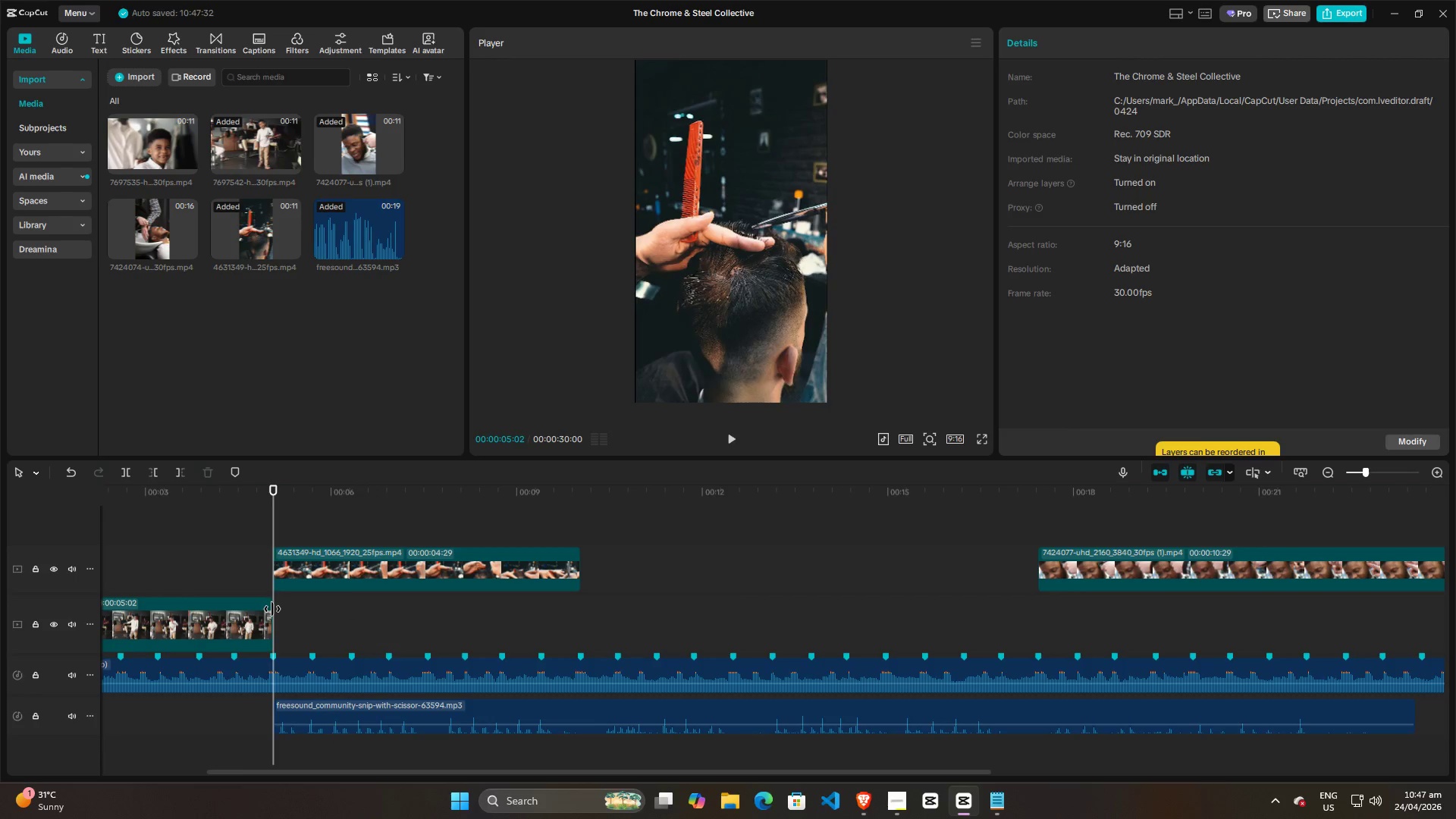 
key(Space)
 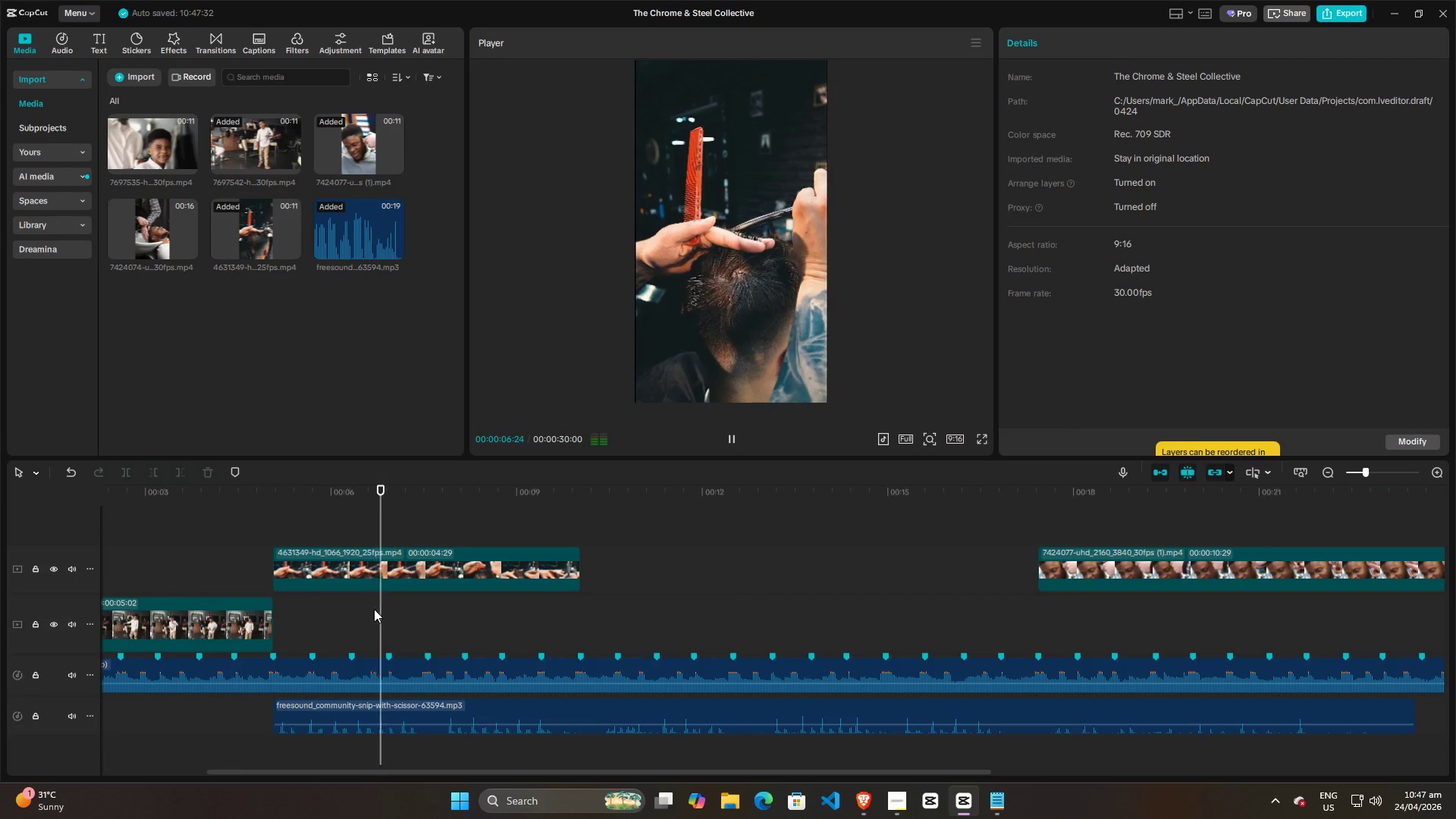 
key(Space)
 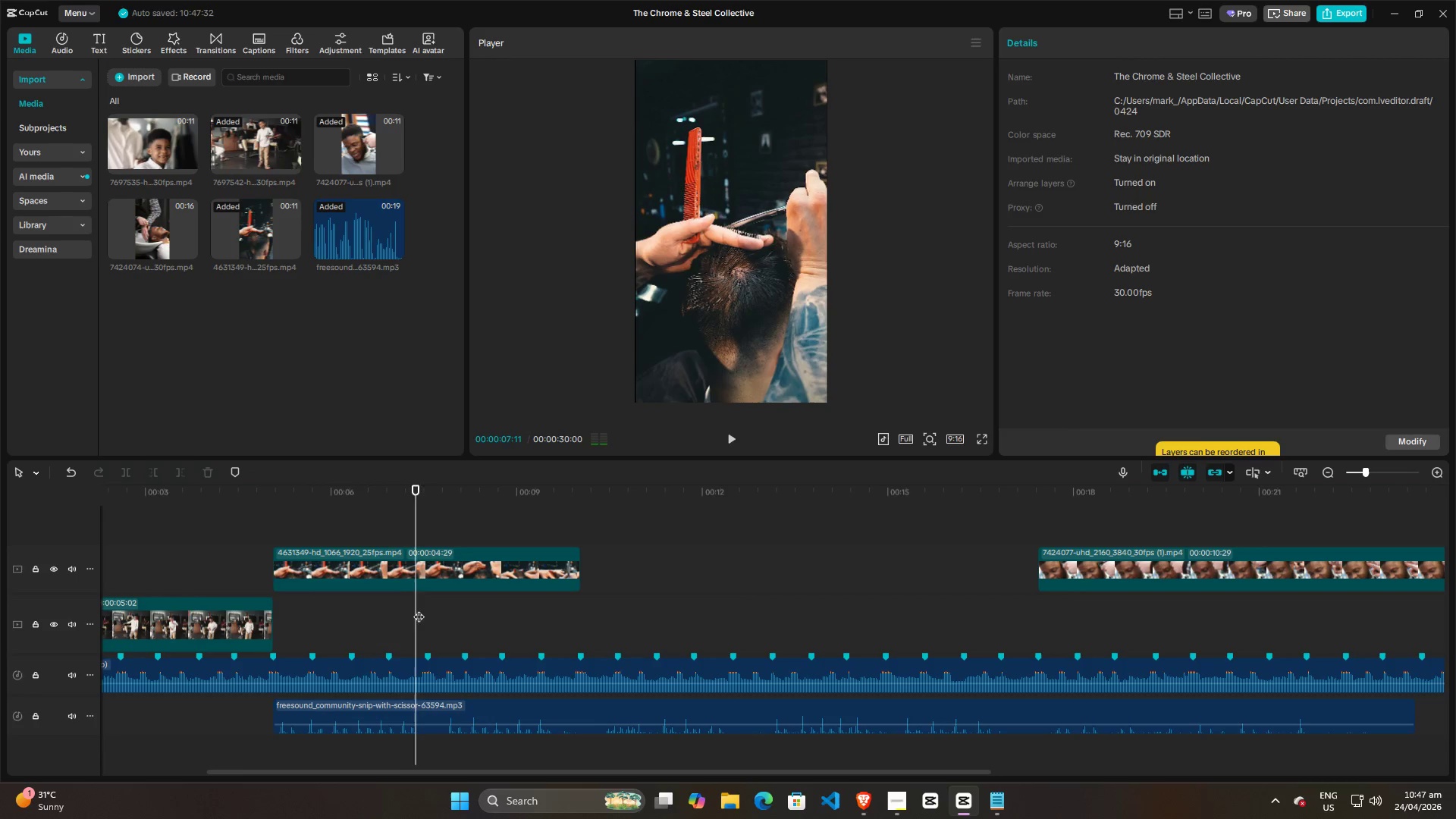 
left_click_drag(start_coordinate=[419, 609], to_coordinate=[275, 609])
 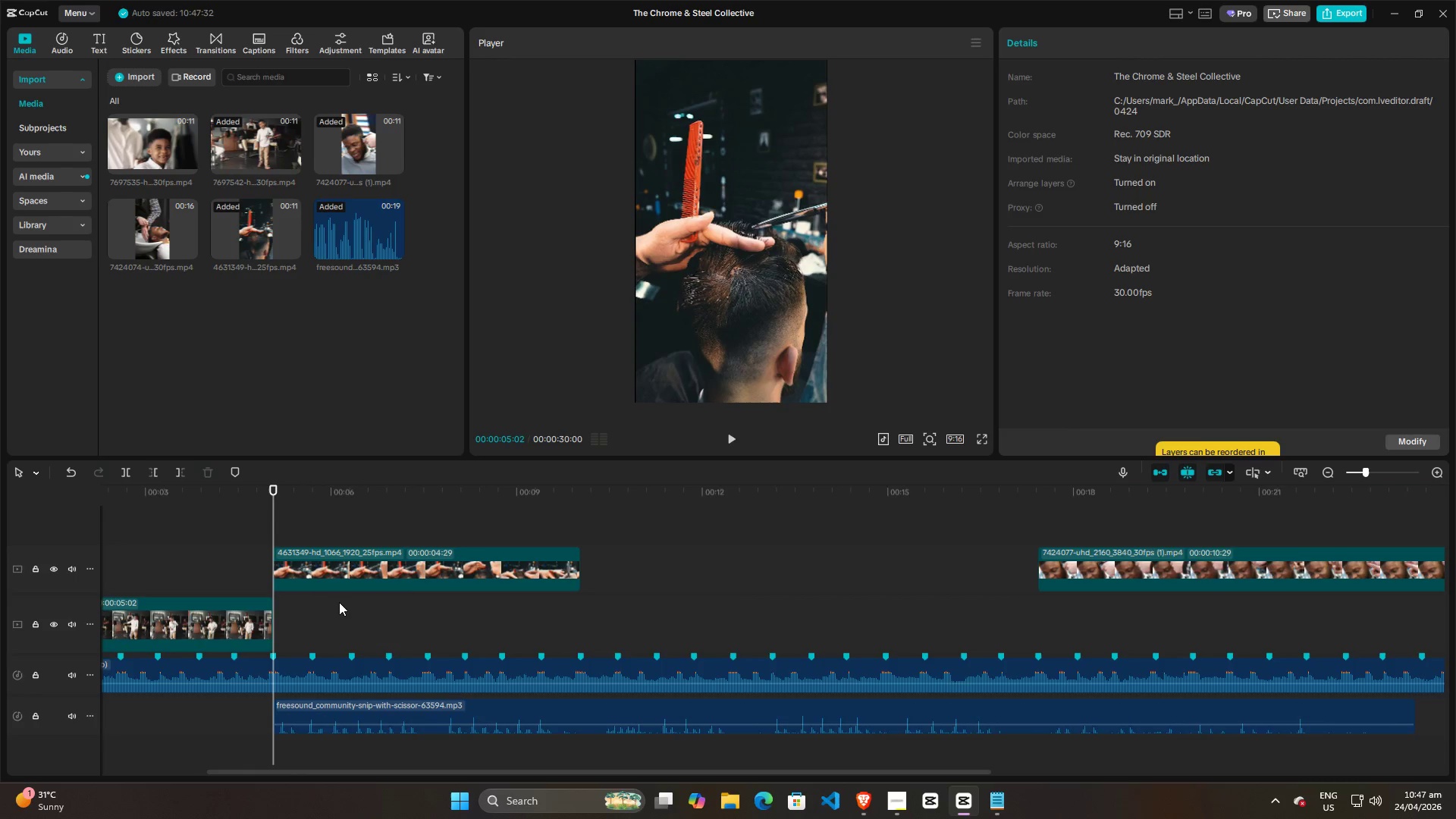 
hold_key(key=ControlLeft, duration=0.62)
 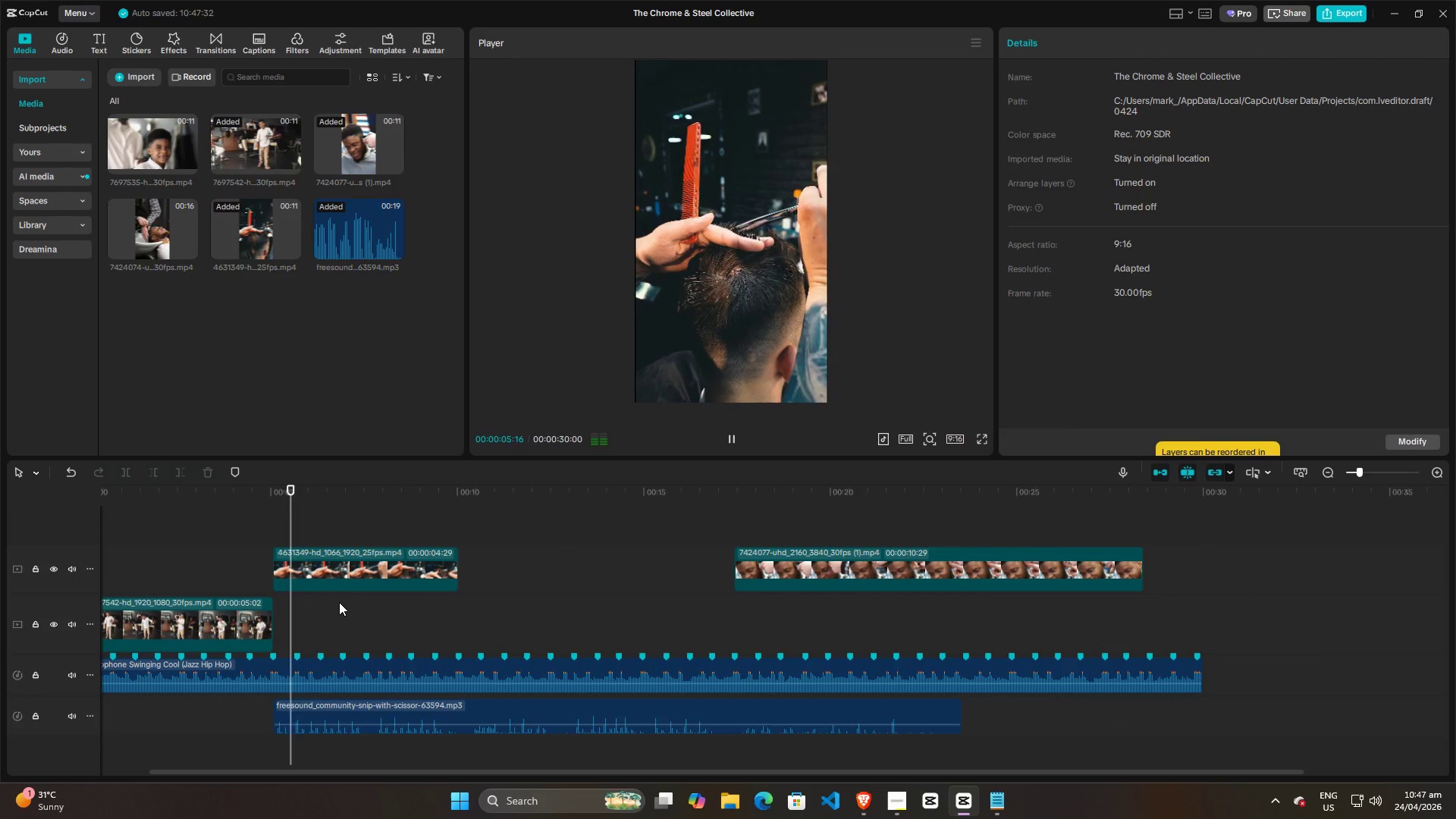 
key(Space)
 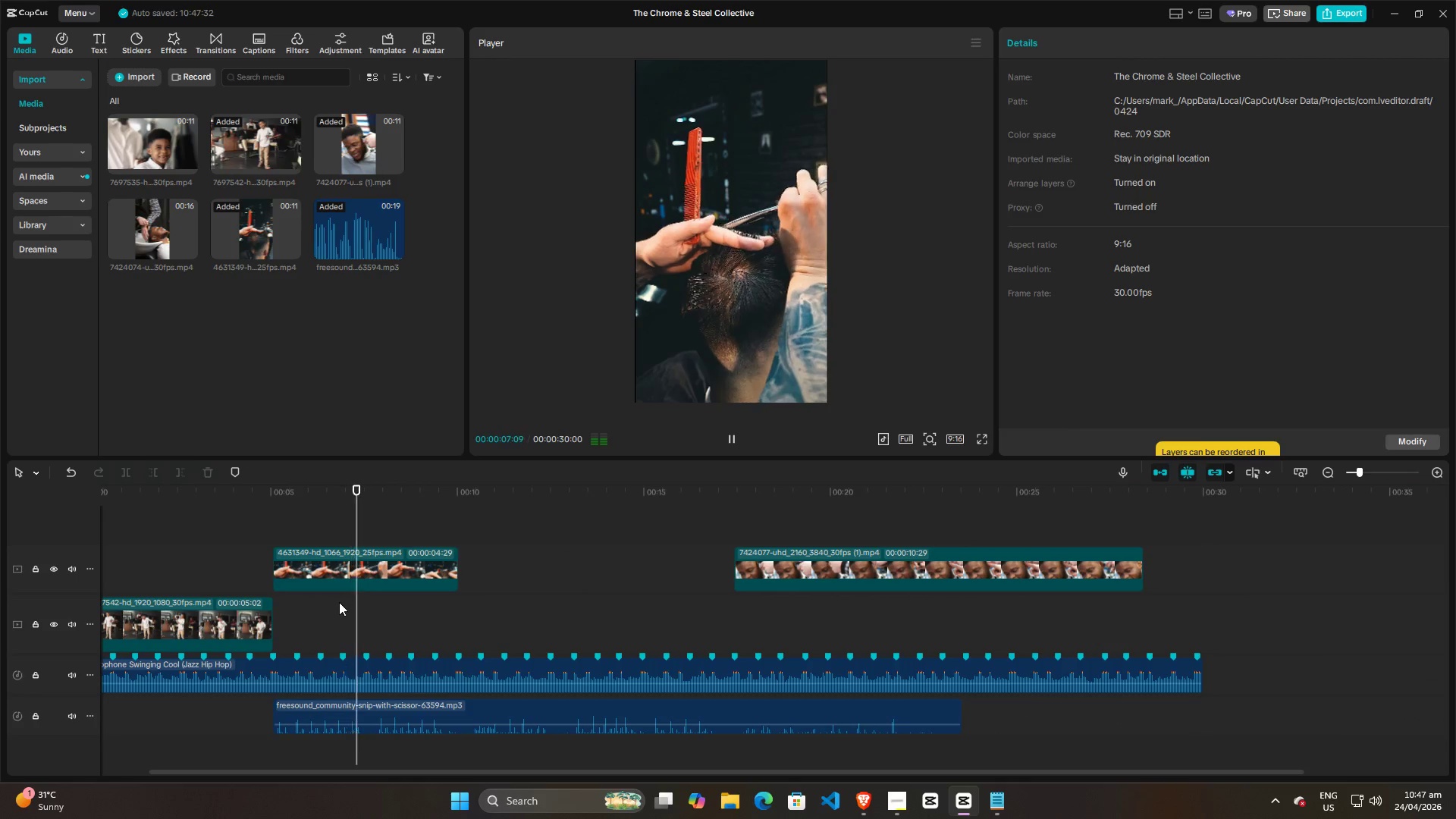 
scroll: coordinate [339, 602], scroll_direction: down, amount: 9.0
 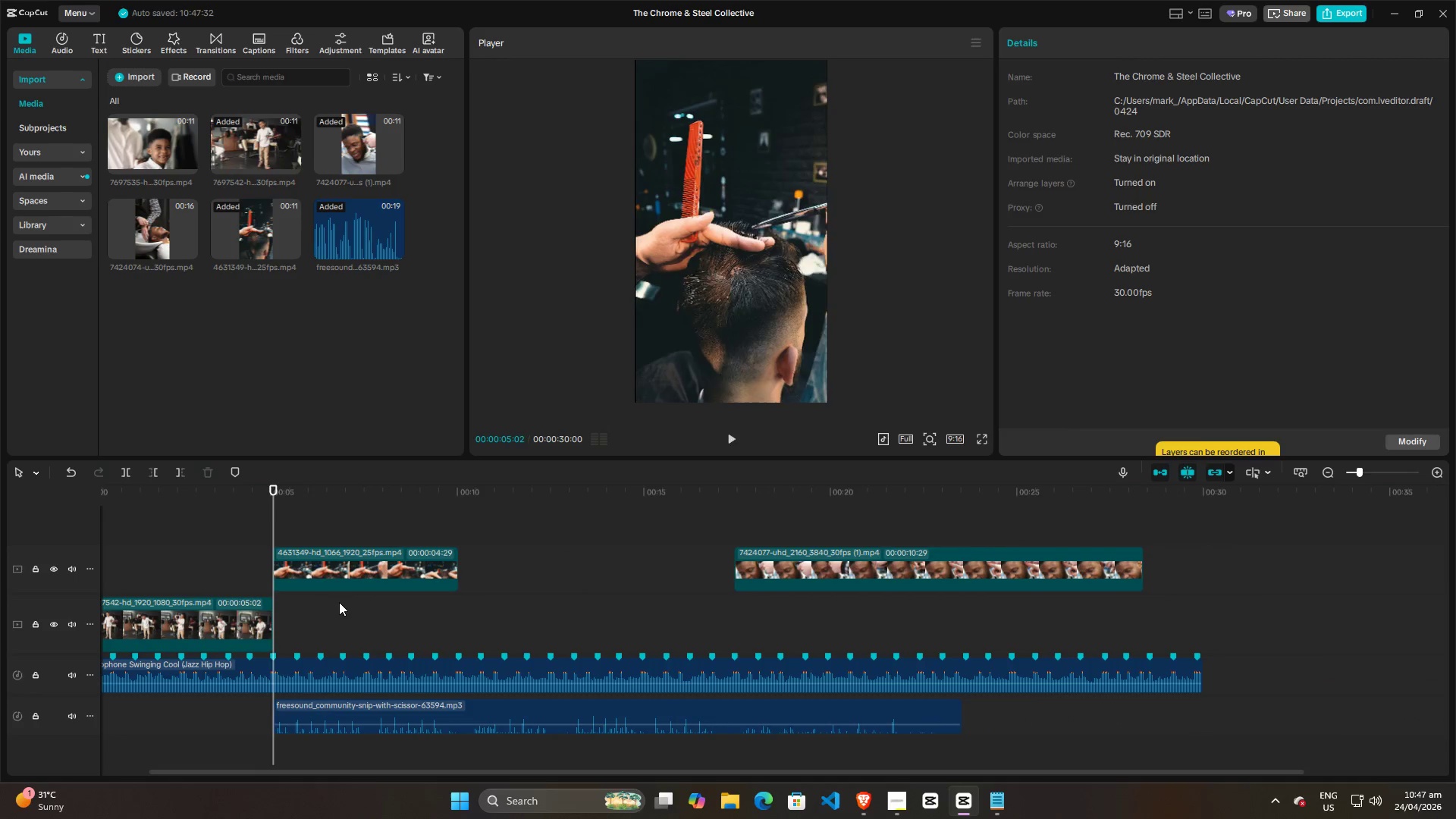 
key(Space)
 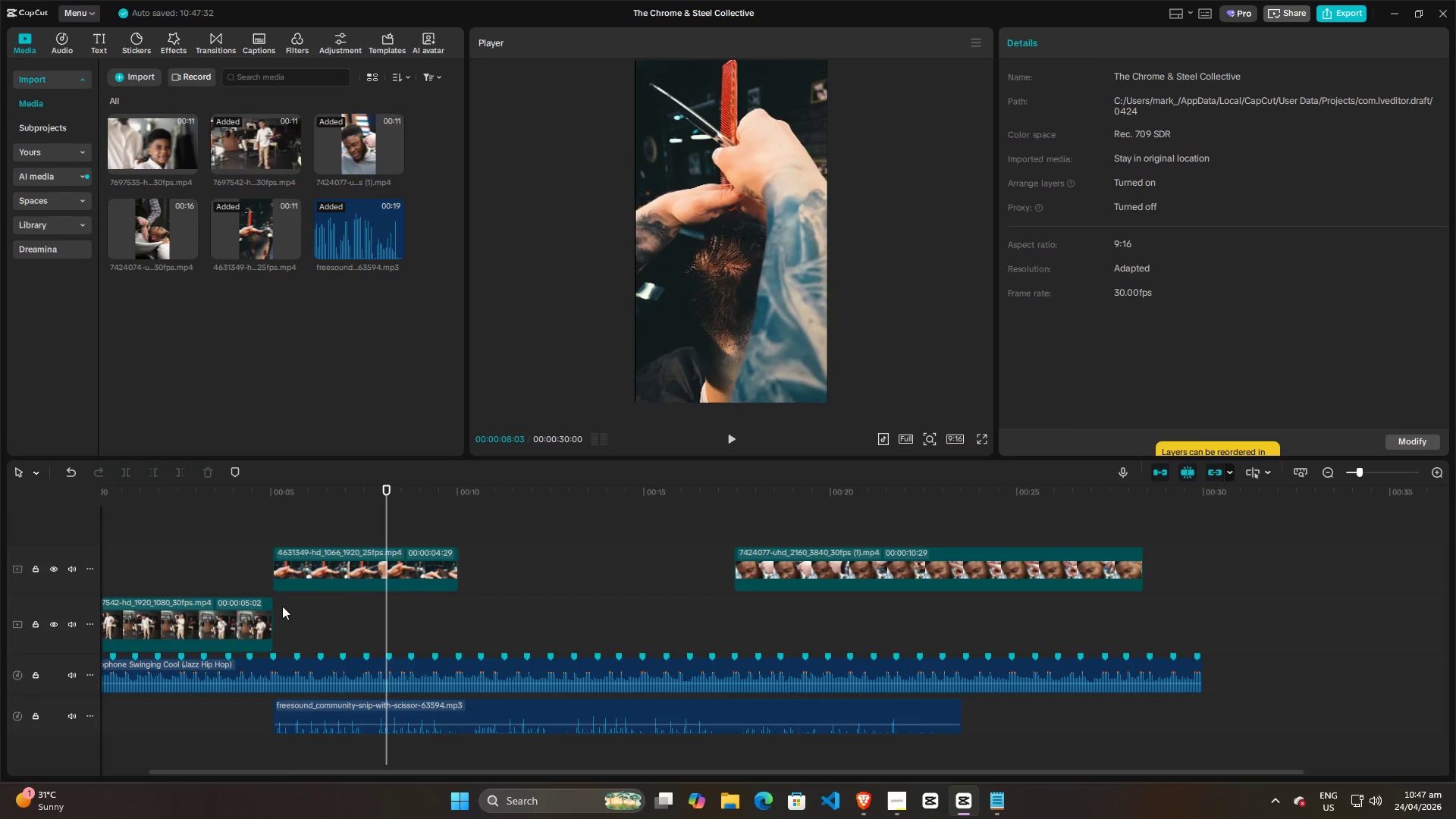 
left_click([282, 606])
 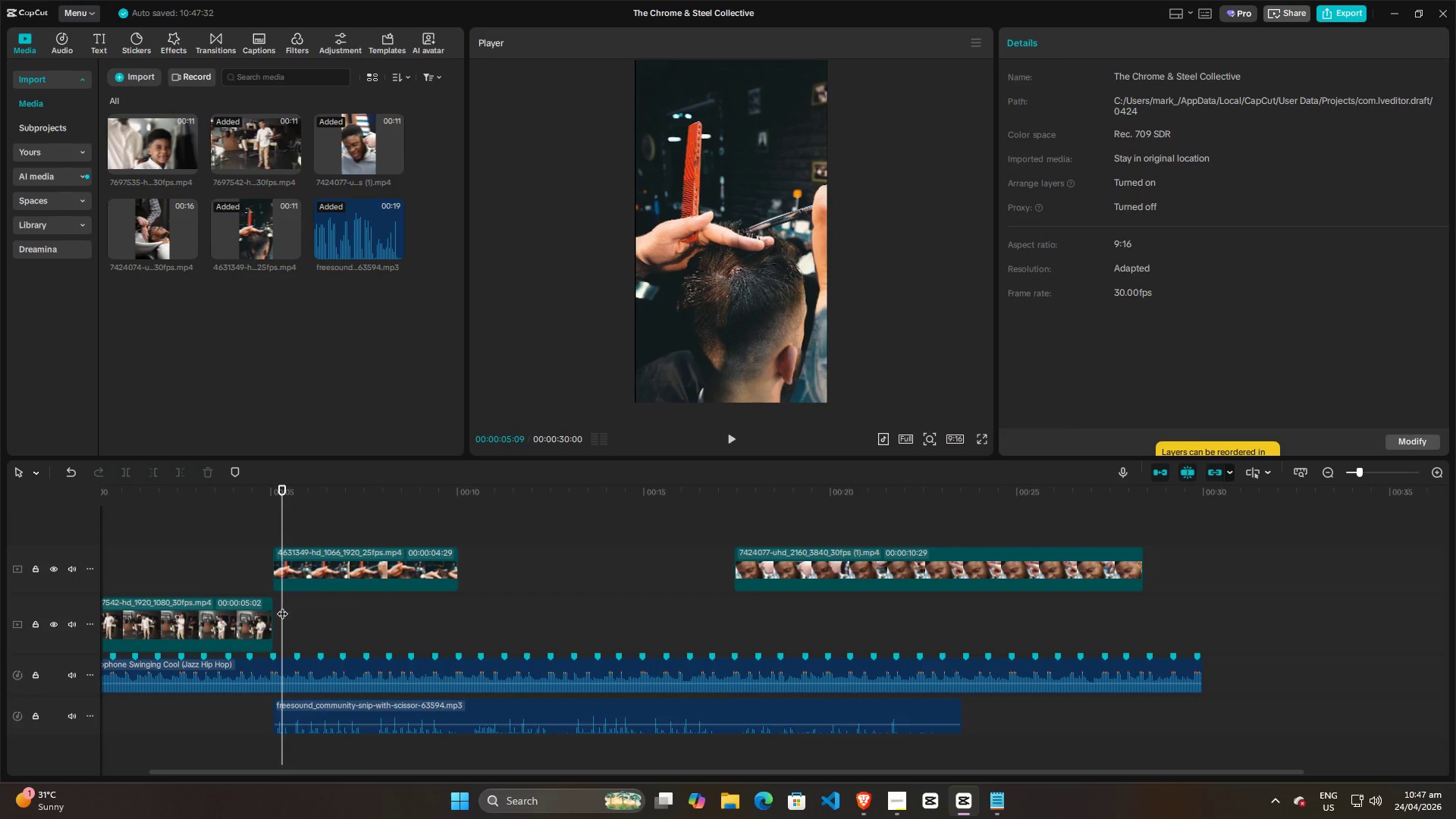 
left_click_drag(start_coordinate=[282, 606], to_coordinate=[273, 609])
 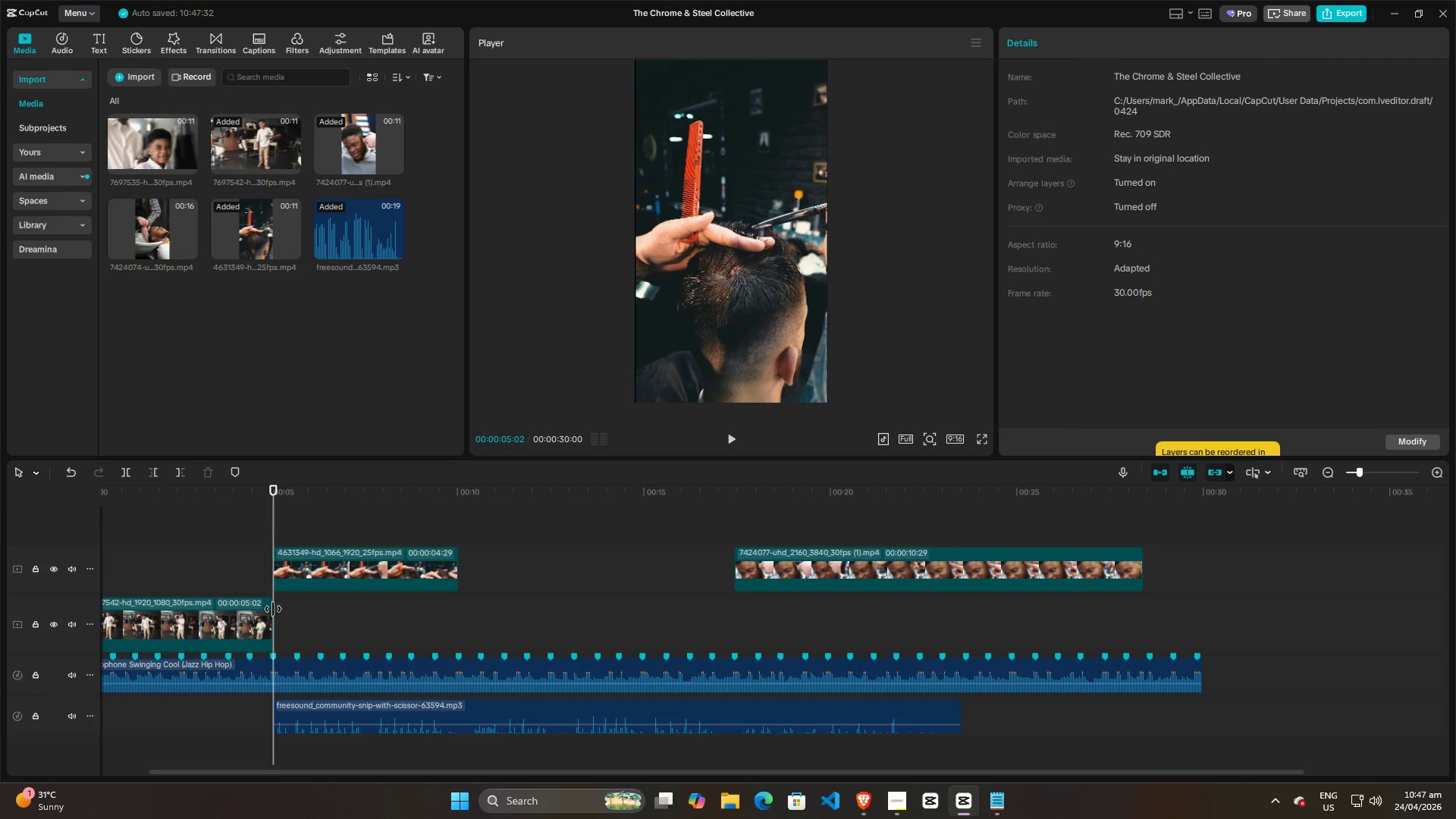 
key(Space)
 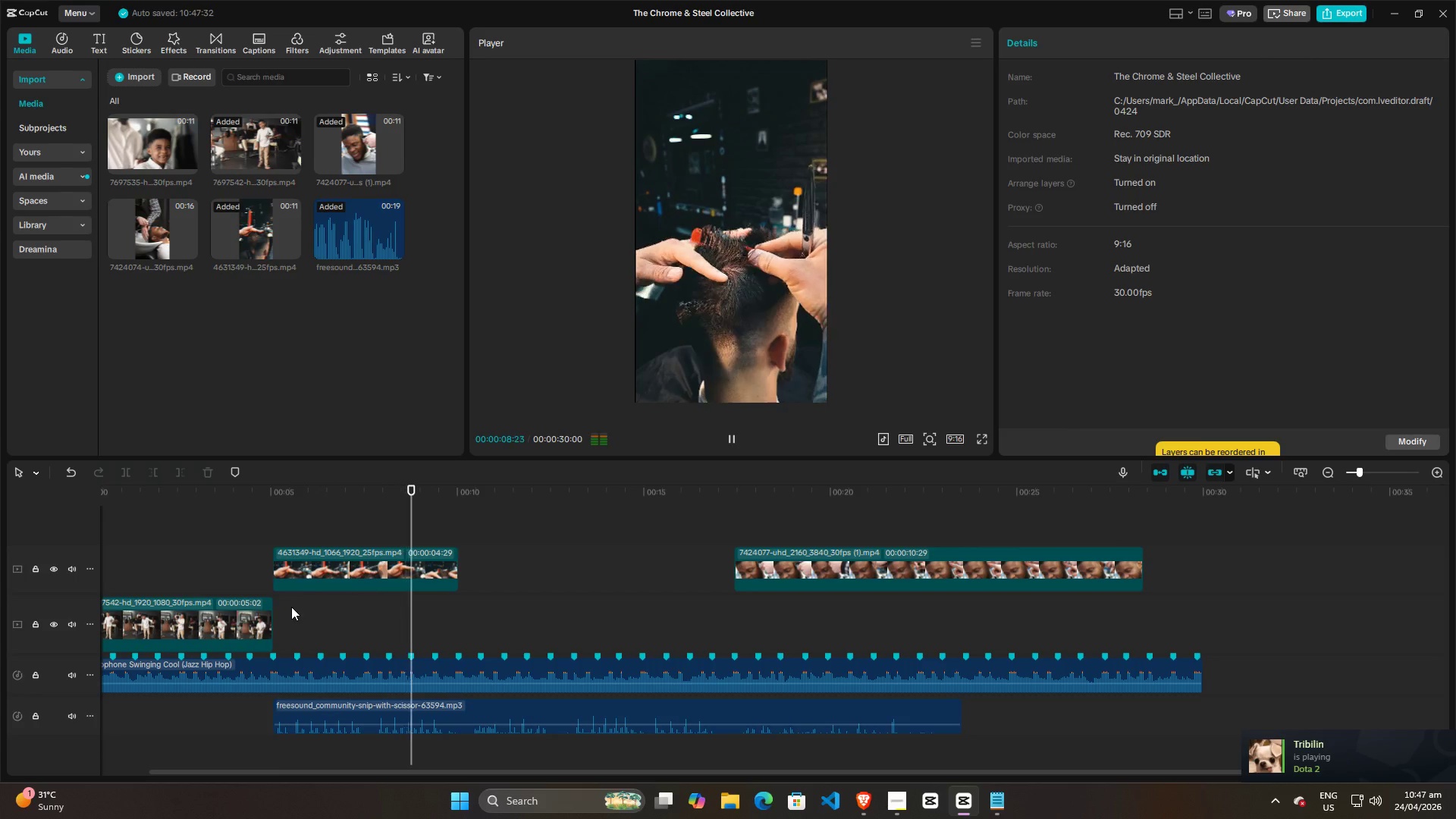 
key(Space)
 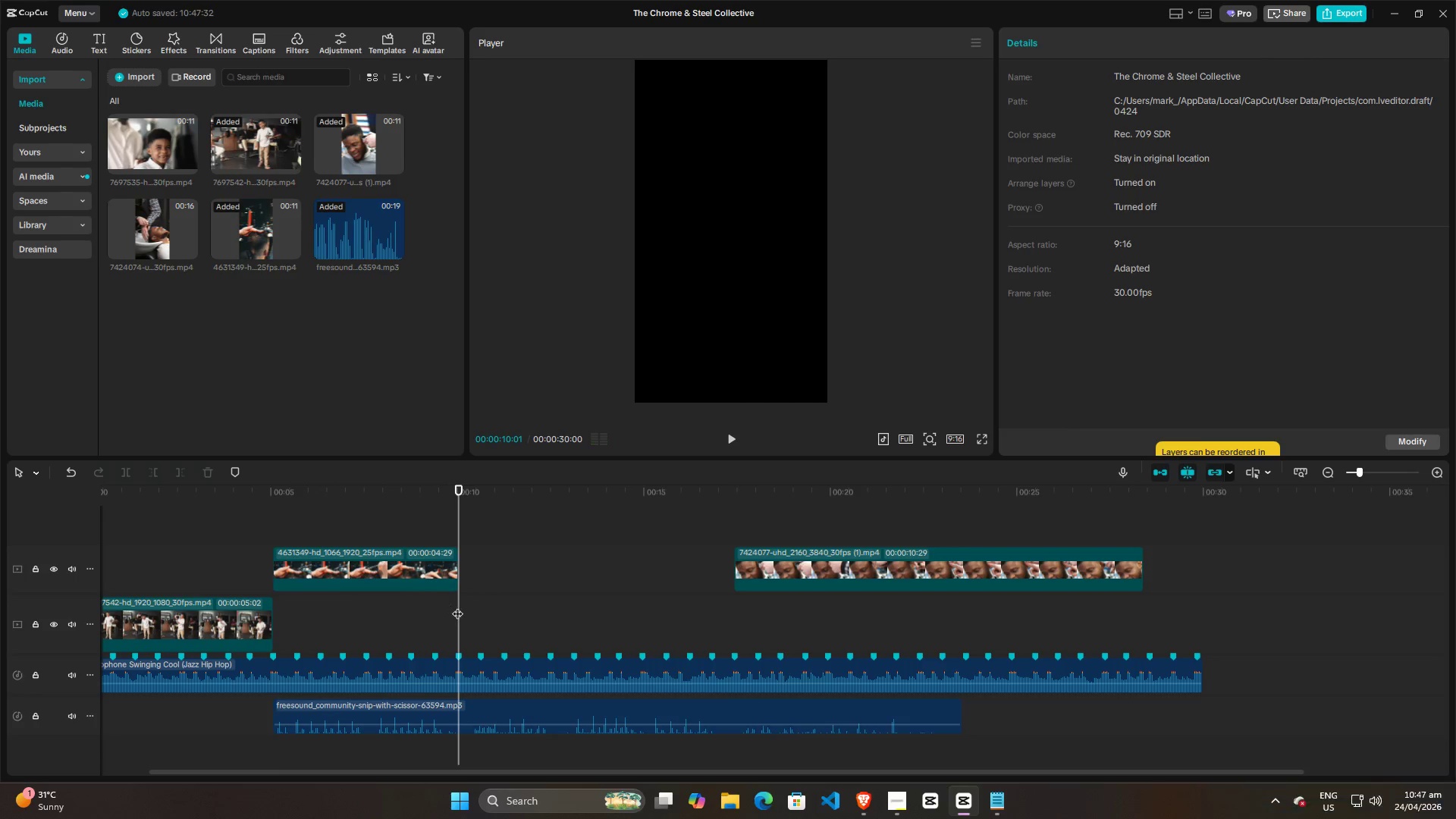 
left_click_drag(start_coordinate=[457, 606], to_coordinate=[271, 607])
 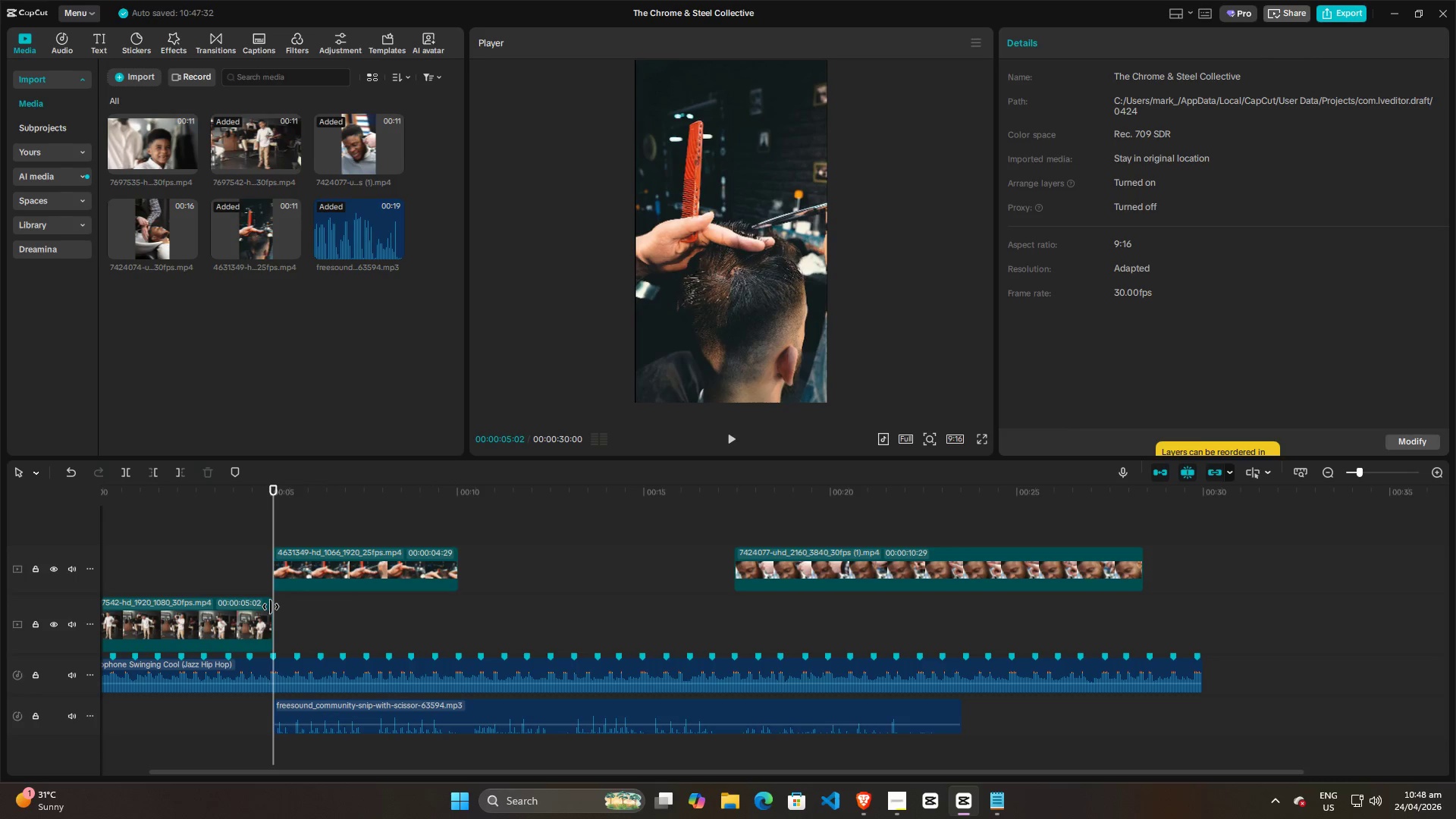 
key(Alt+AltLeft)
 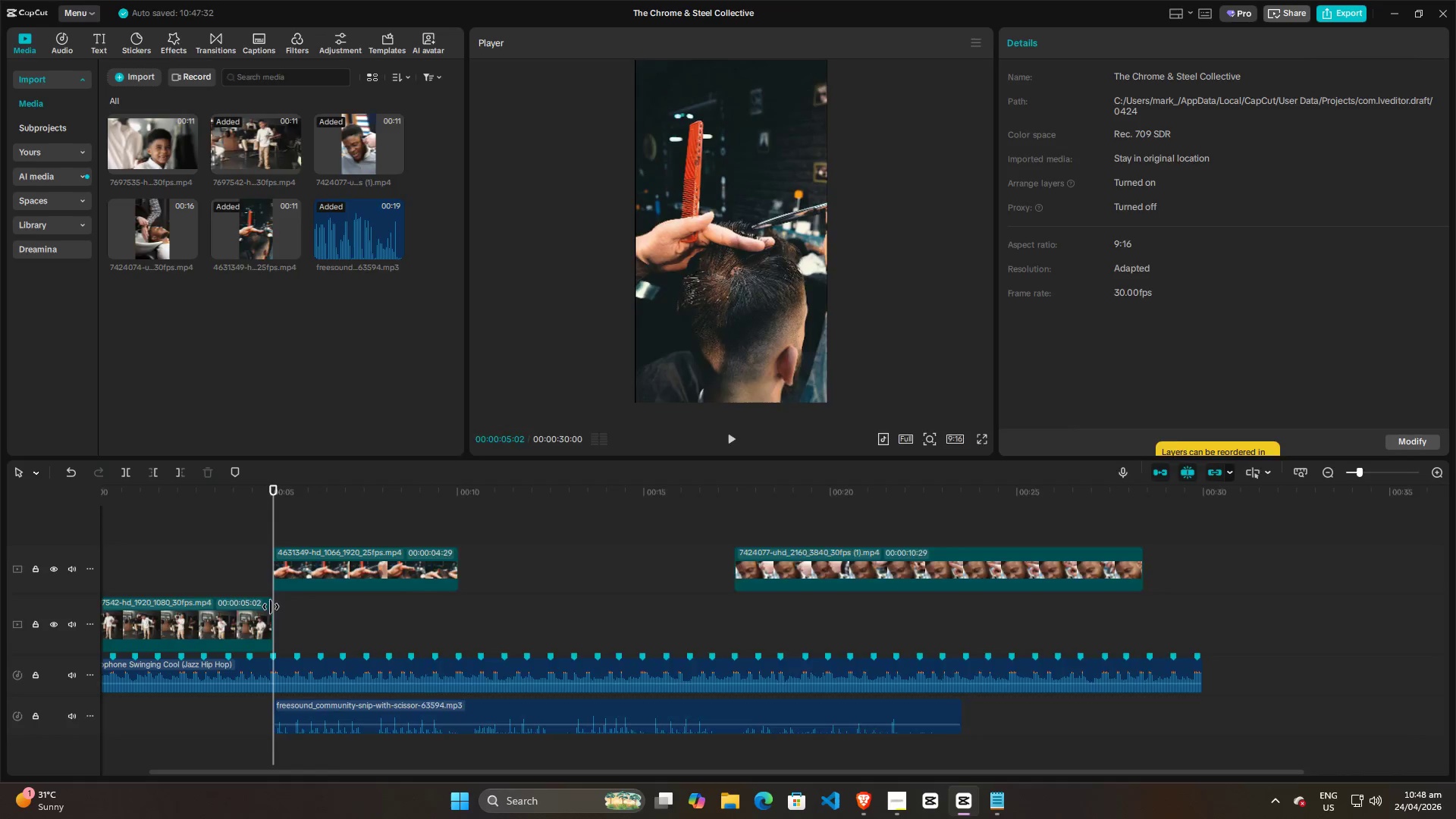 
key(Alt+Tab)